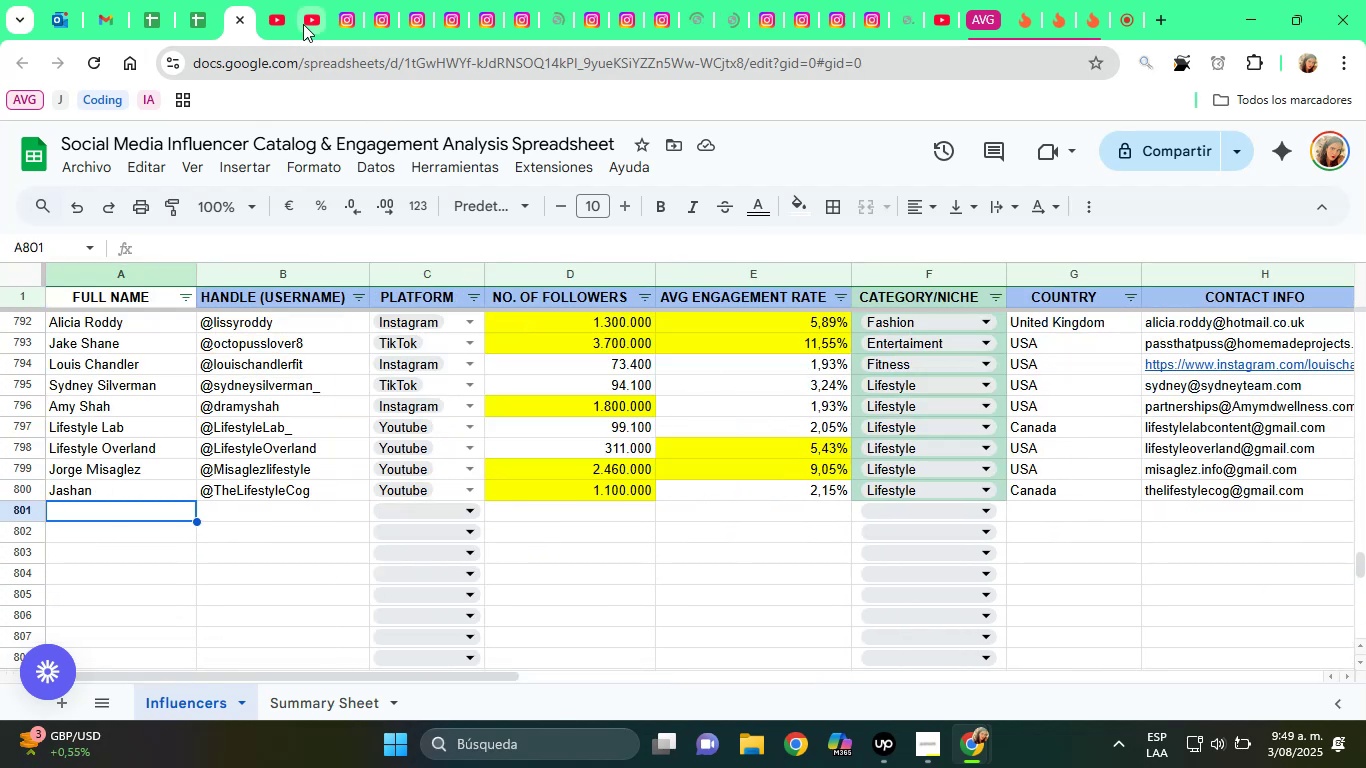 
left_click([305, 15])
 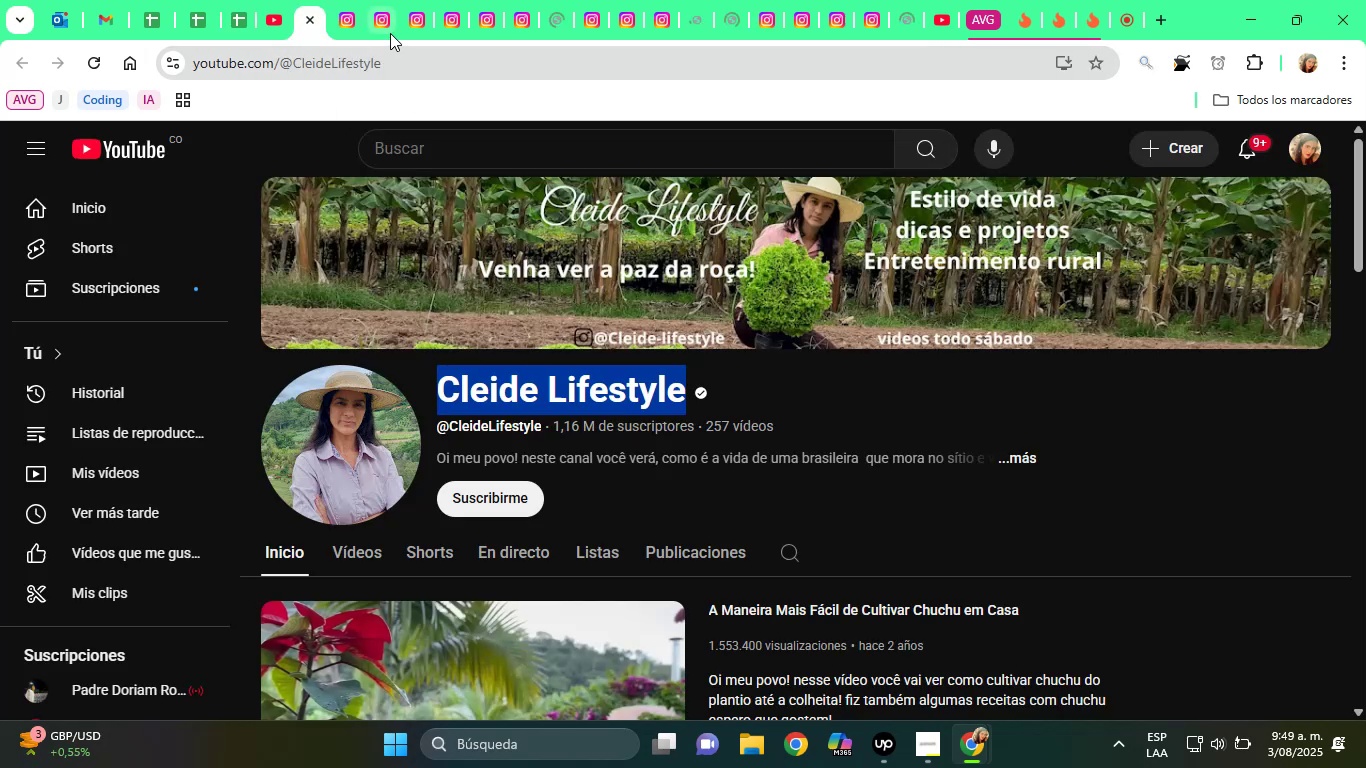 
left_click([352, 7])
 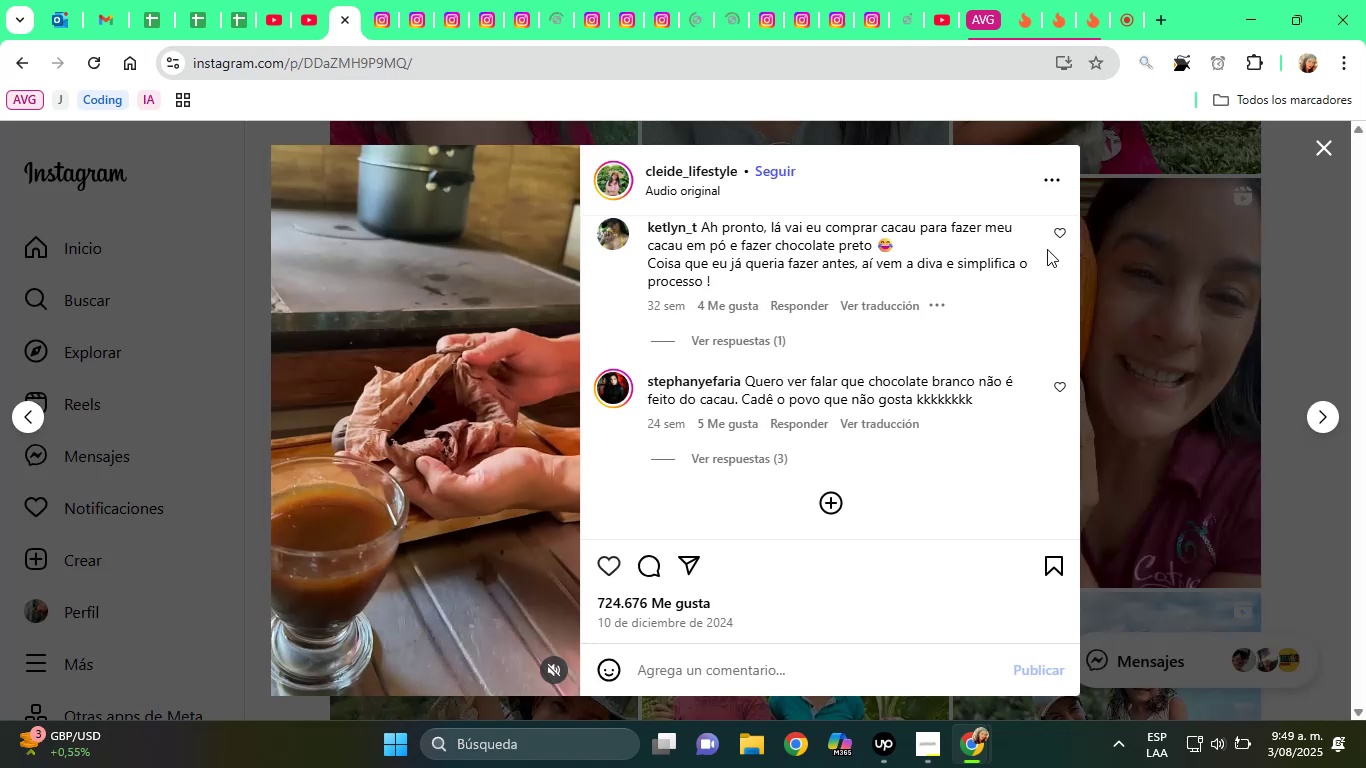 
left_click([1094, 259])
 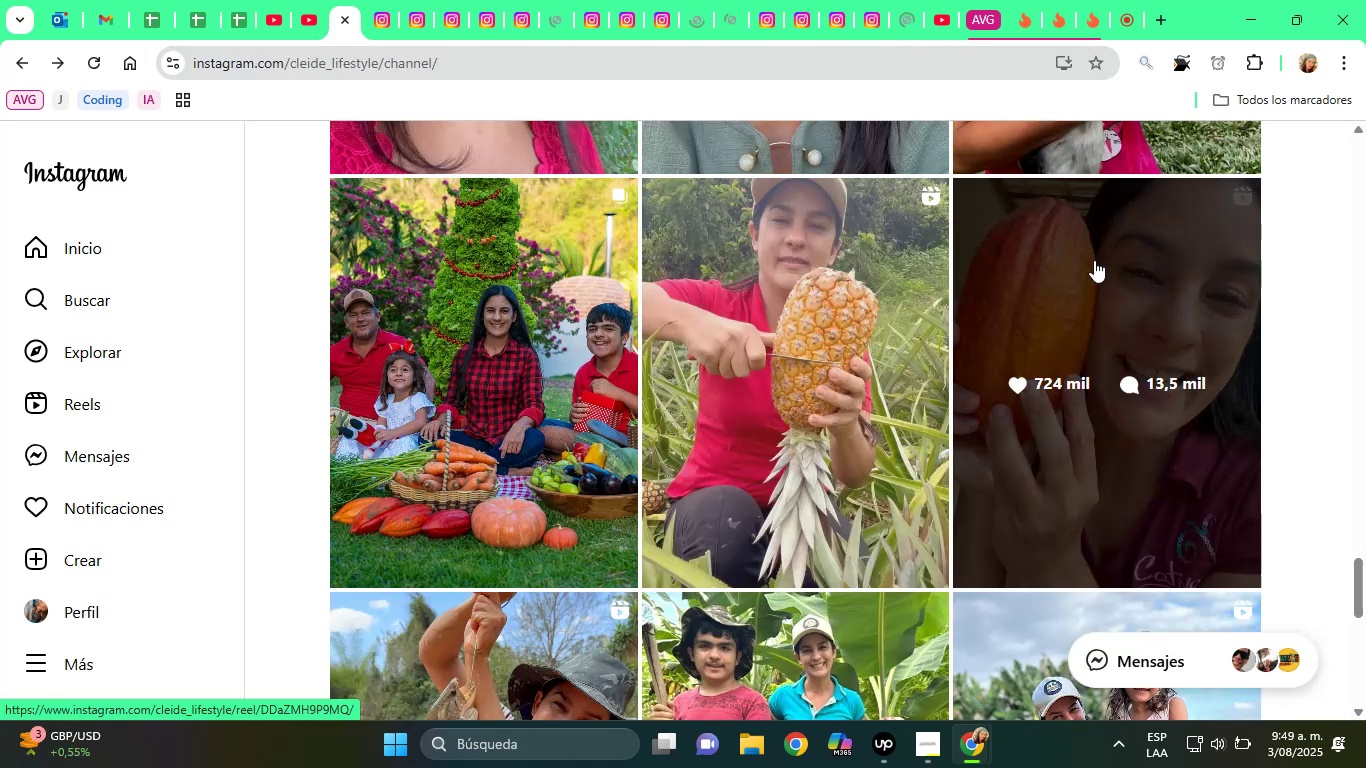 
scroll: coordinate [821, 269], scroll_direction: up, amount: 53.0
 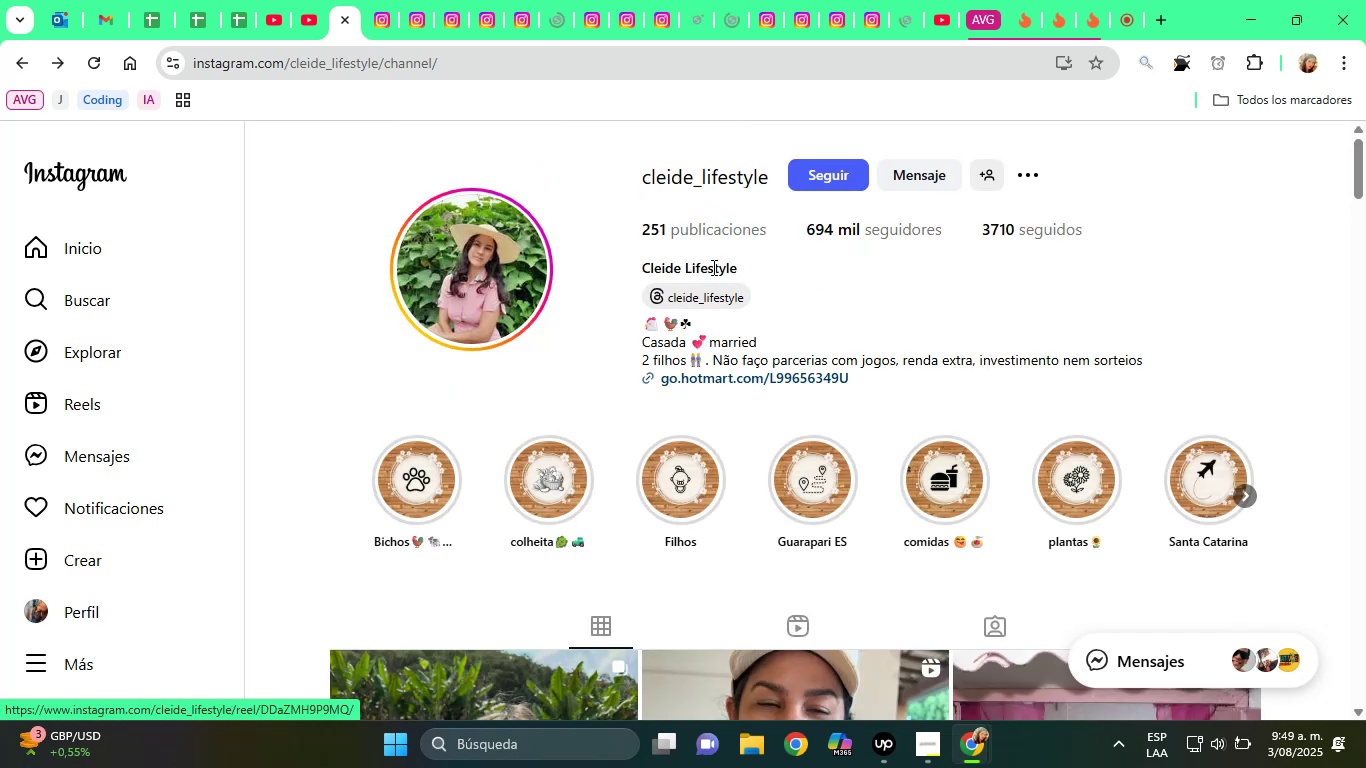 
double_click([712, 267])
 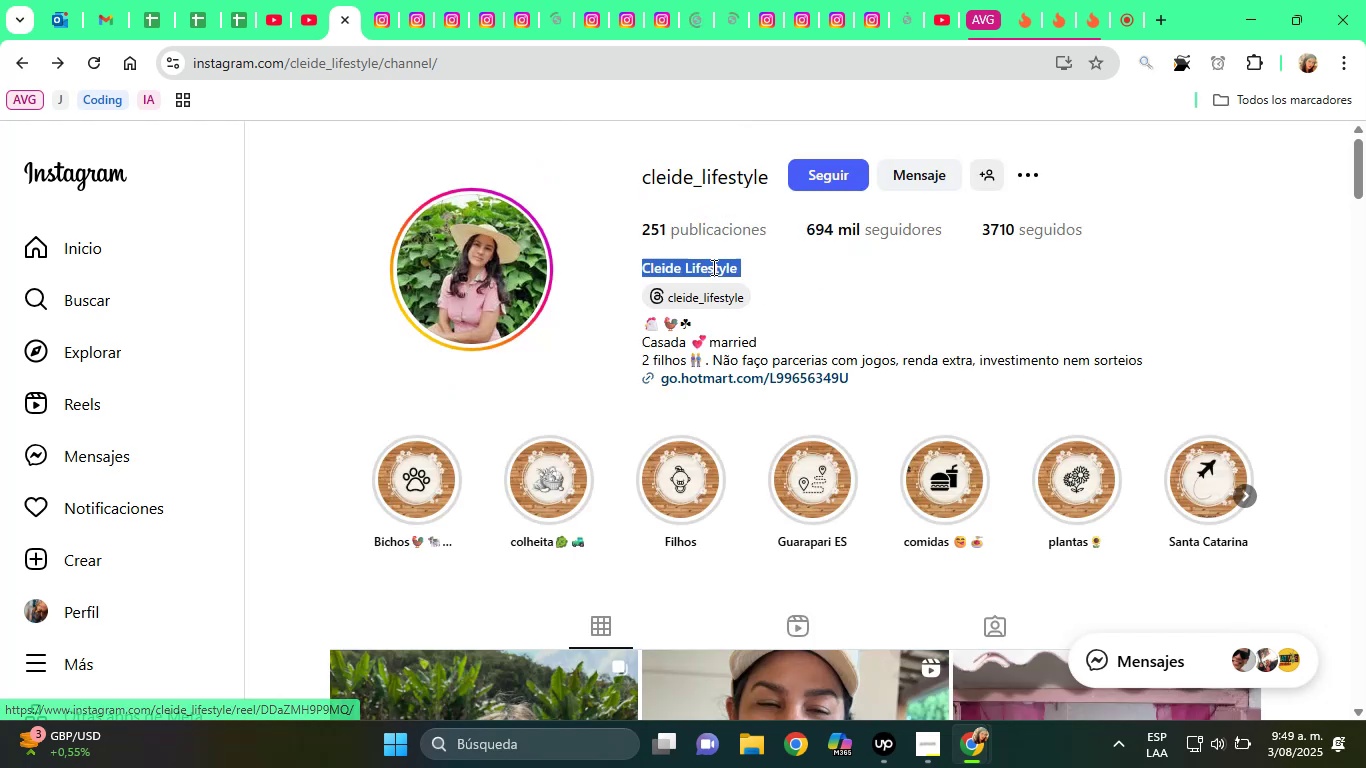 
triple_click([712, 267])
 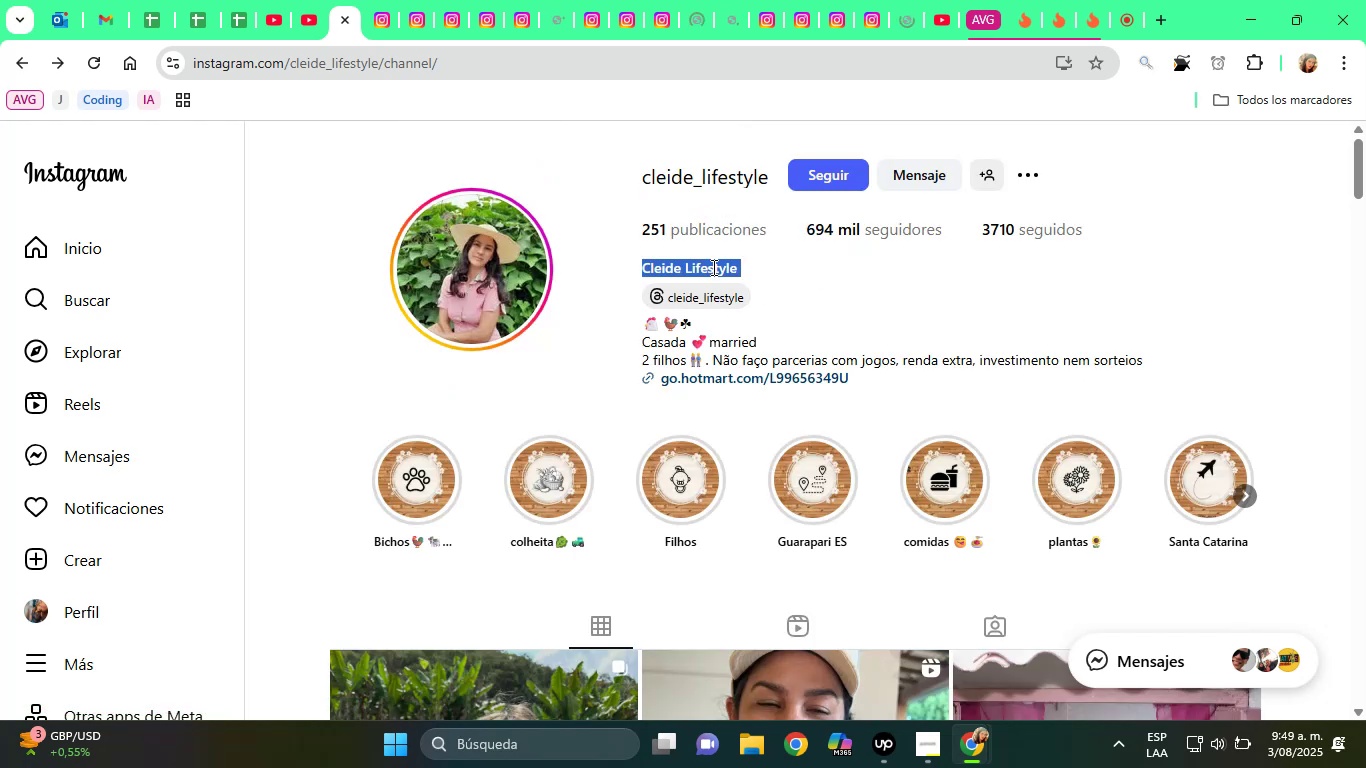 
right_click([712, 267])
 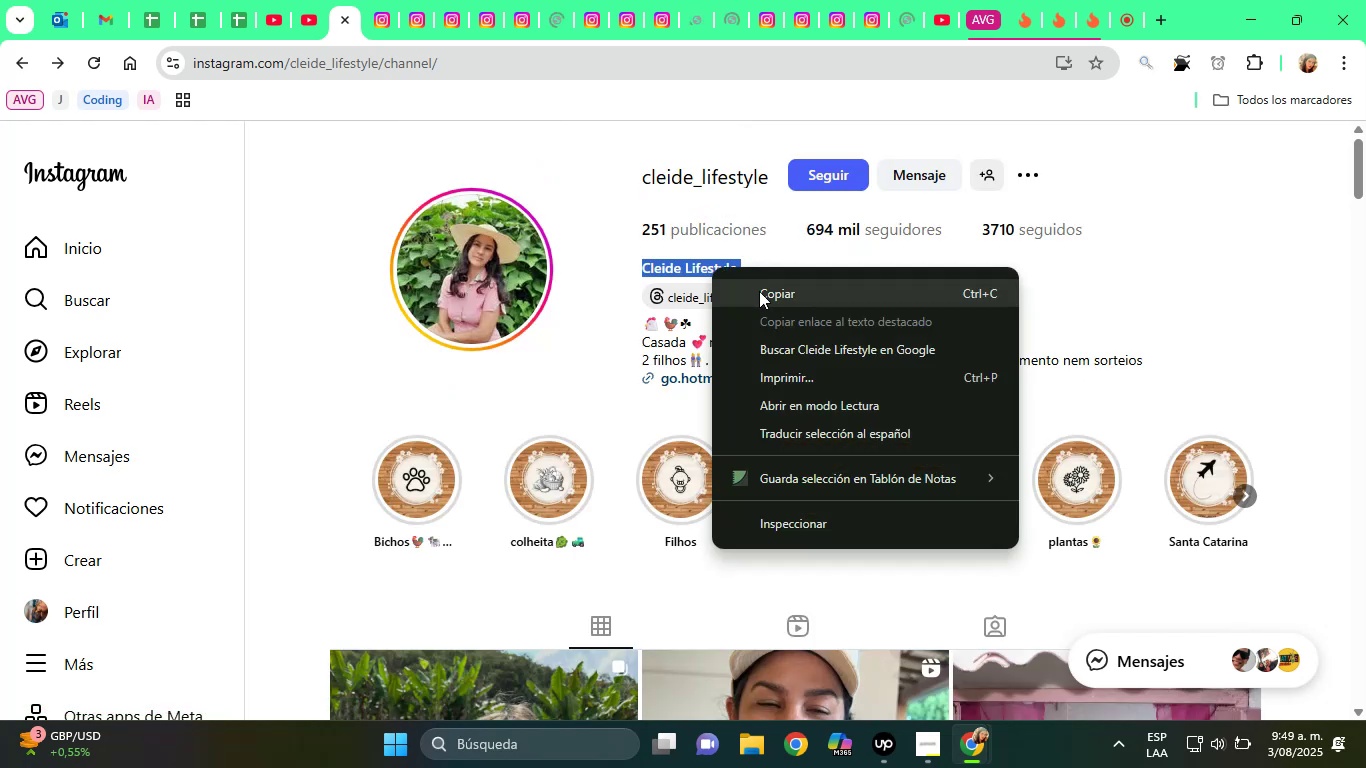 
left_click([759, 291])
 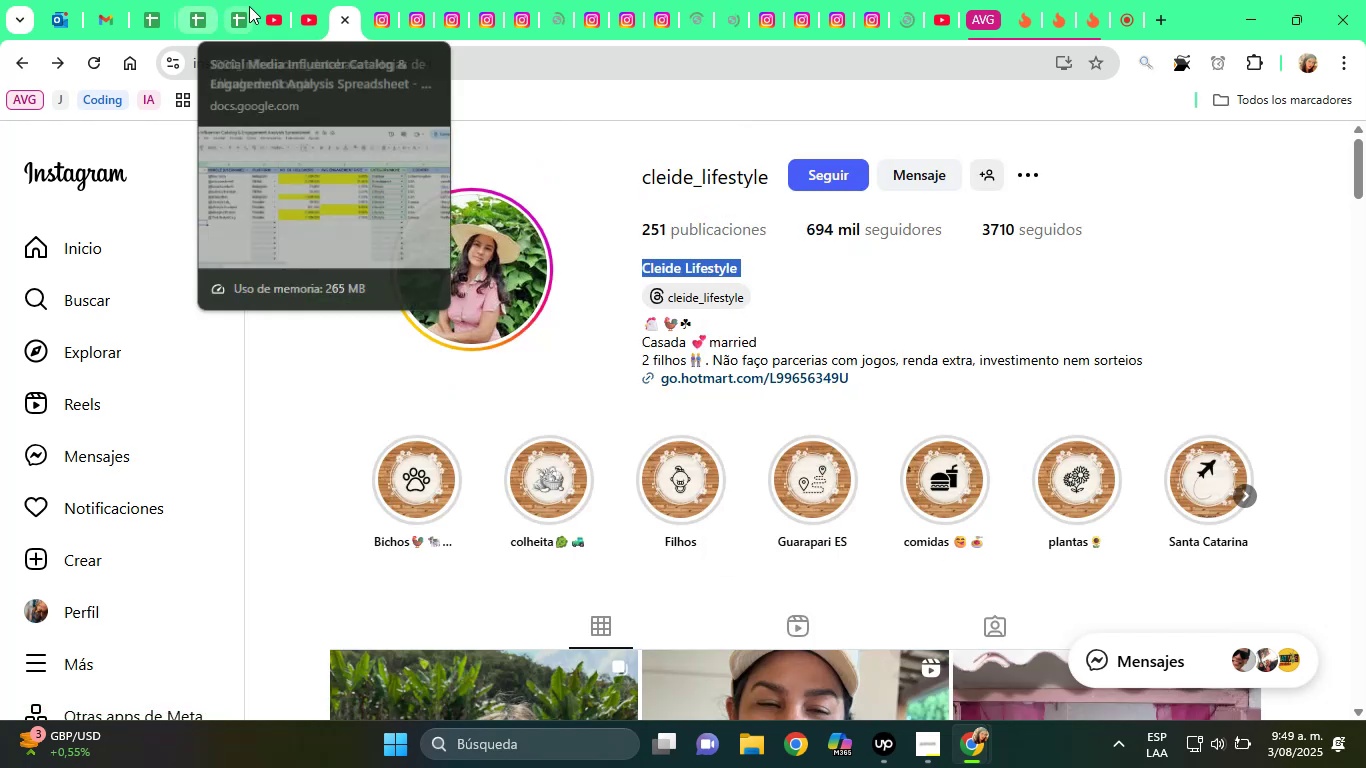 
left_click([249, 6])
 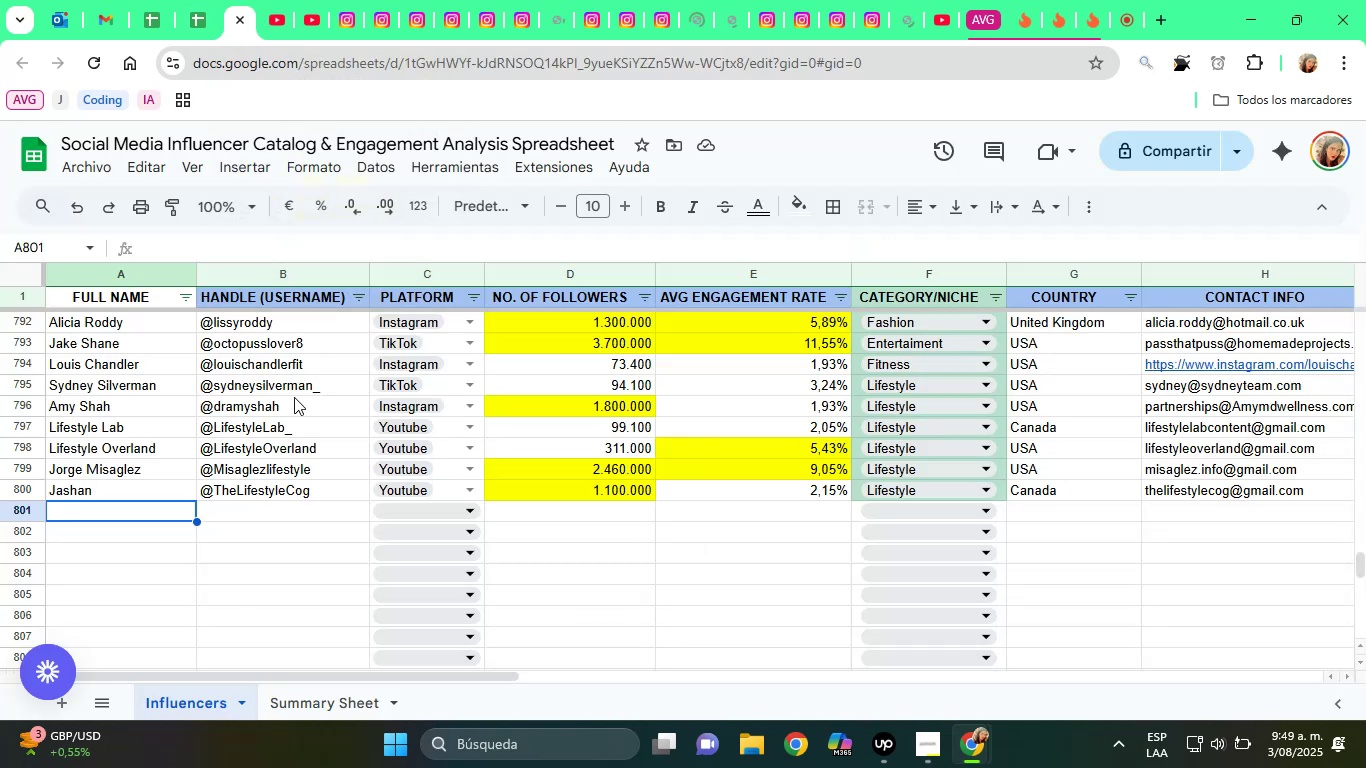 
key(Control+ControlLeft)
 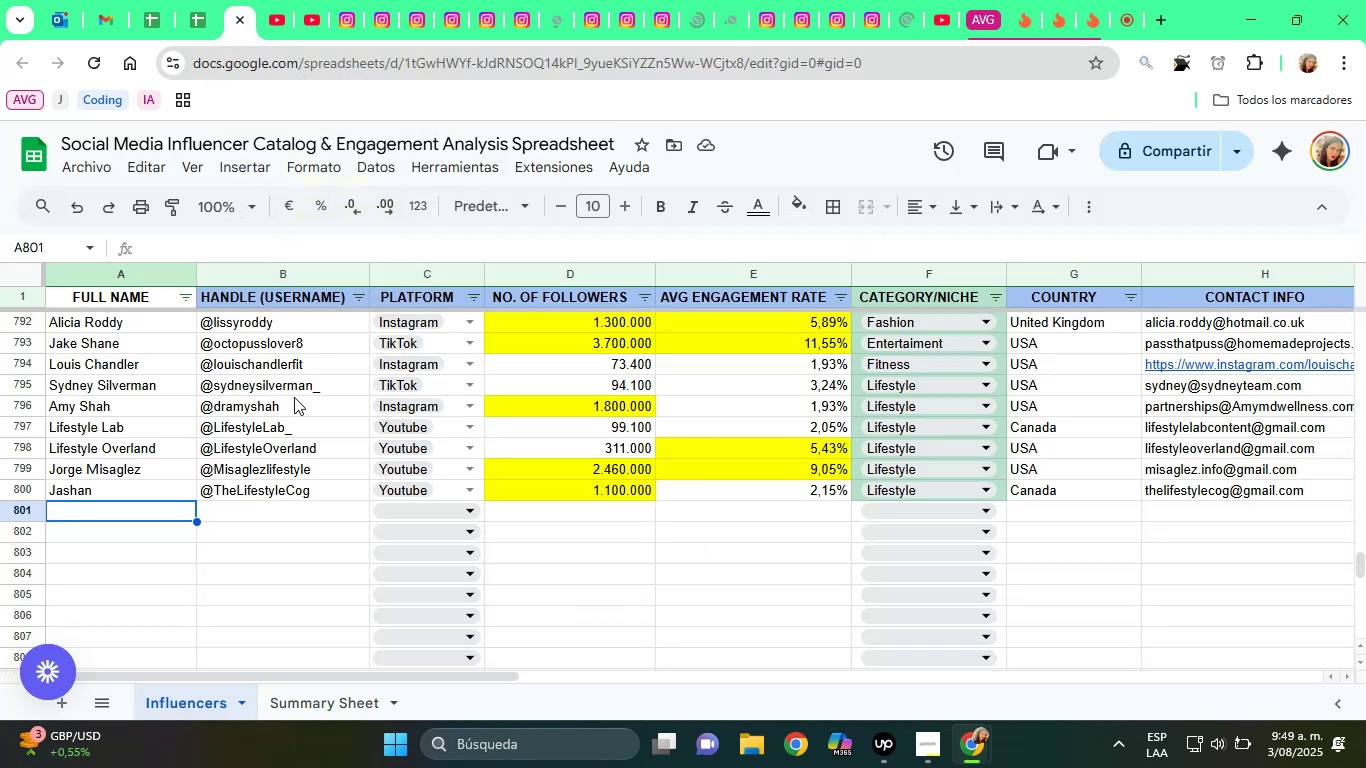 
key(Control+V)
 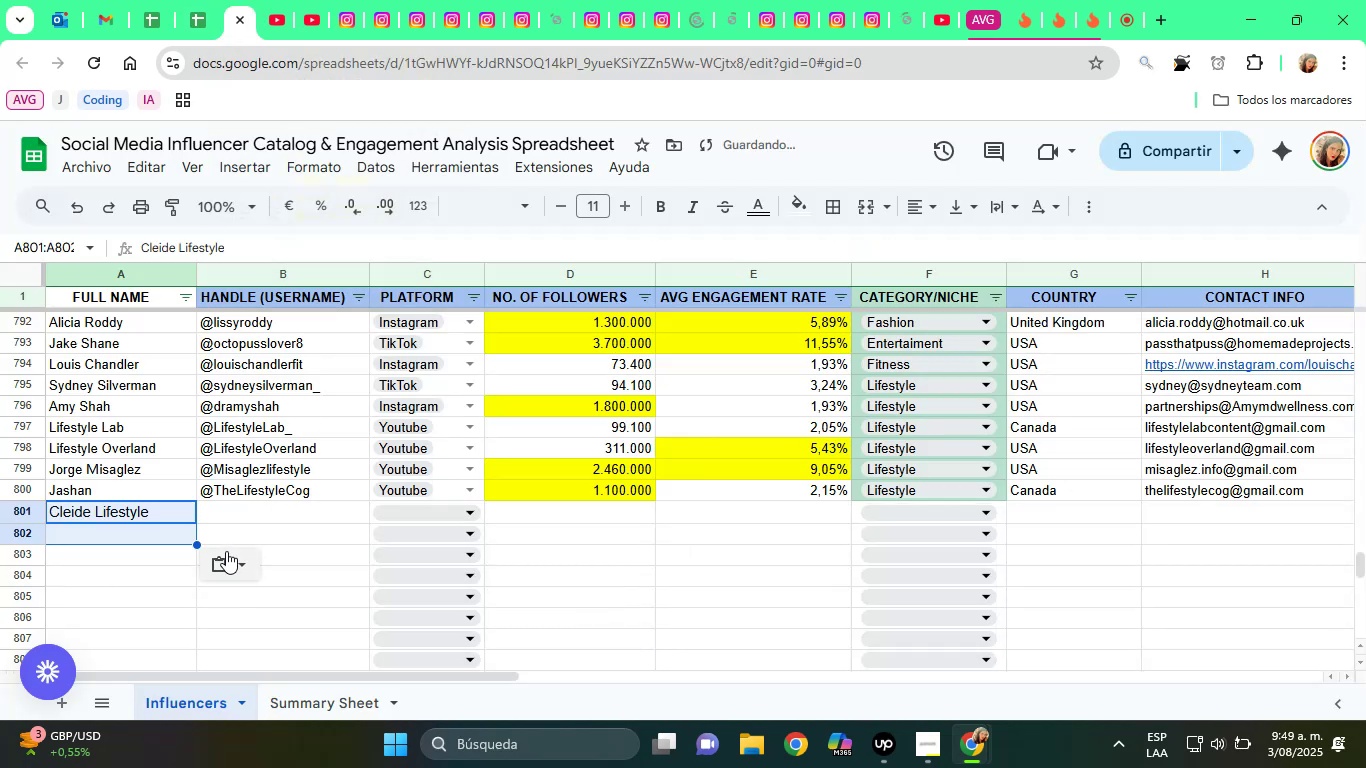 
left_click([228, 559])
 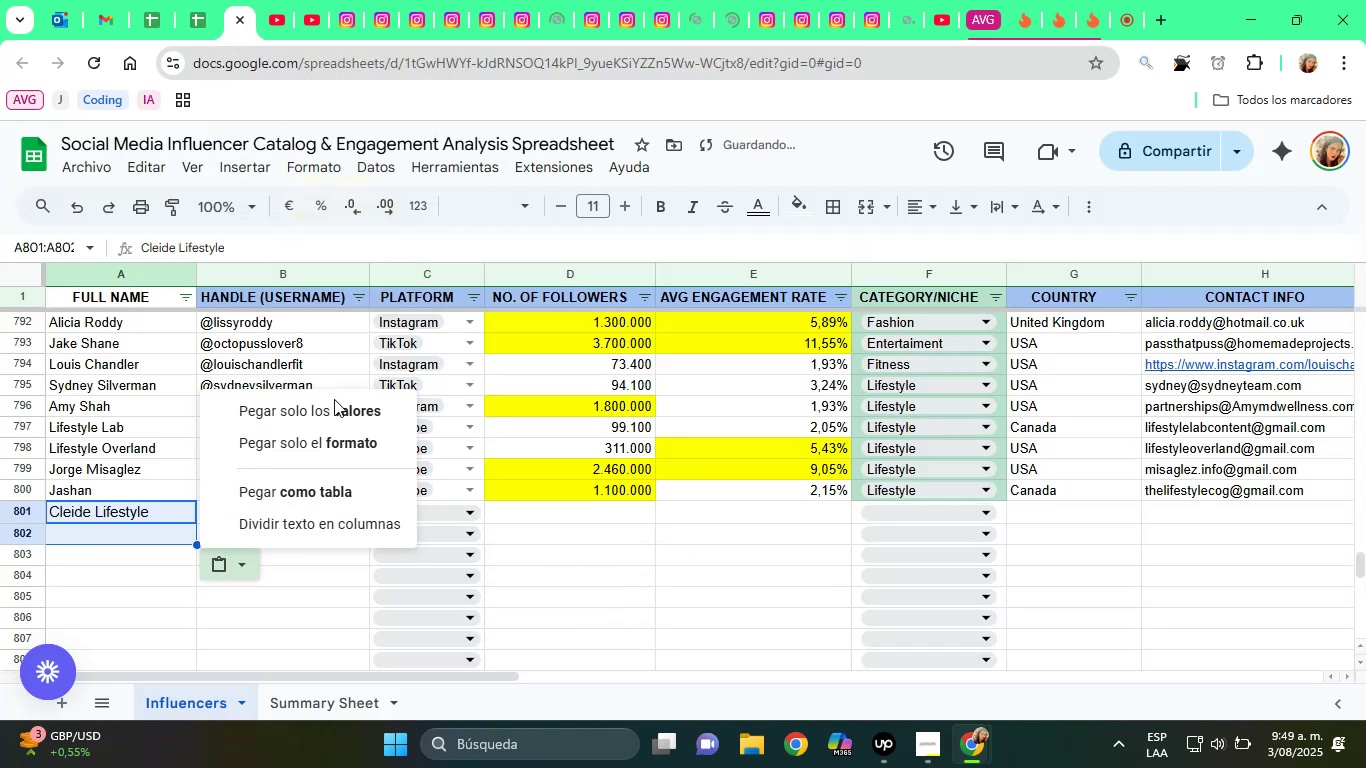 
left_click([337, 408])
 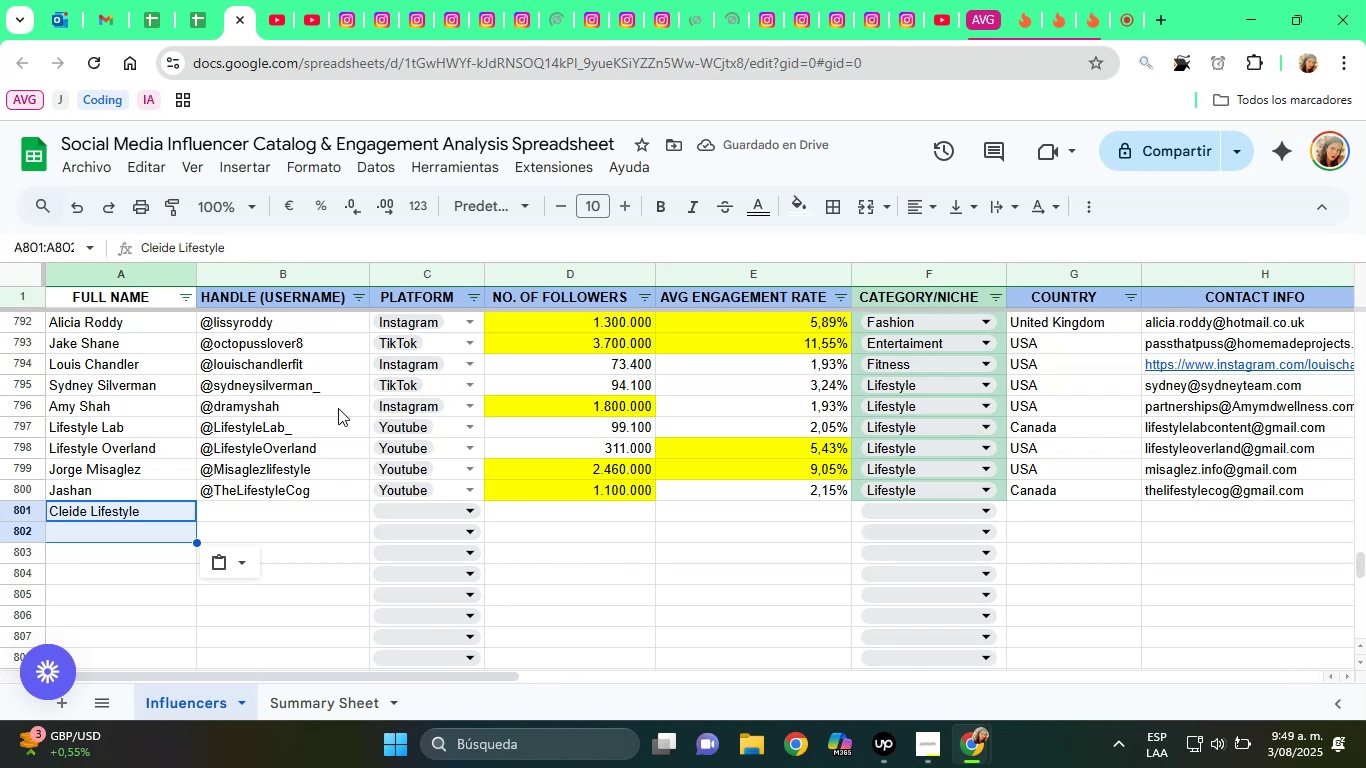 
wait(6.12)
 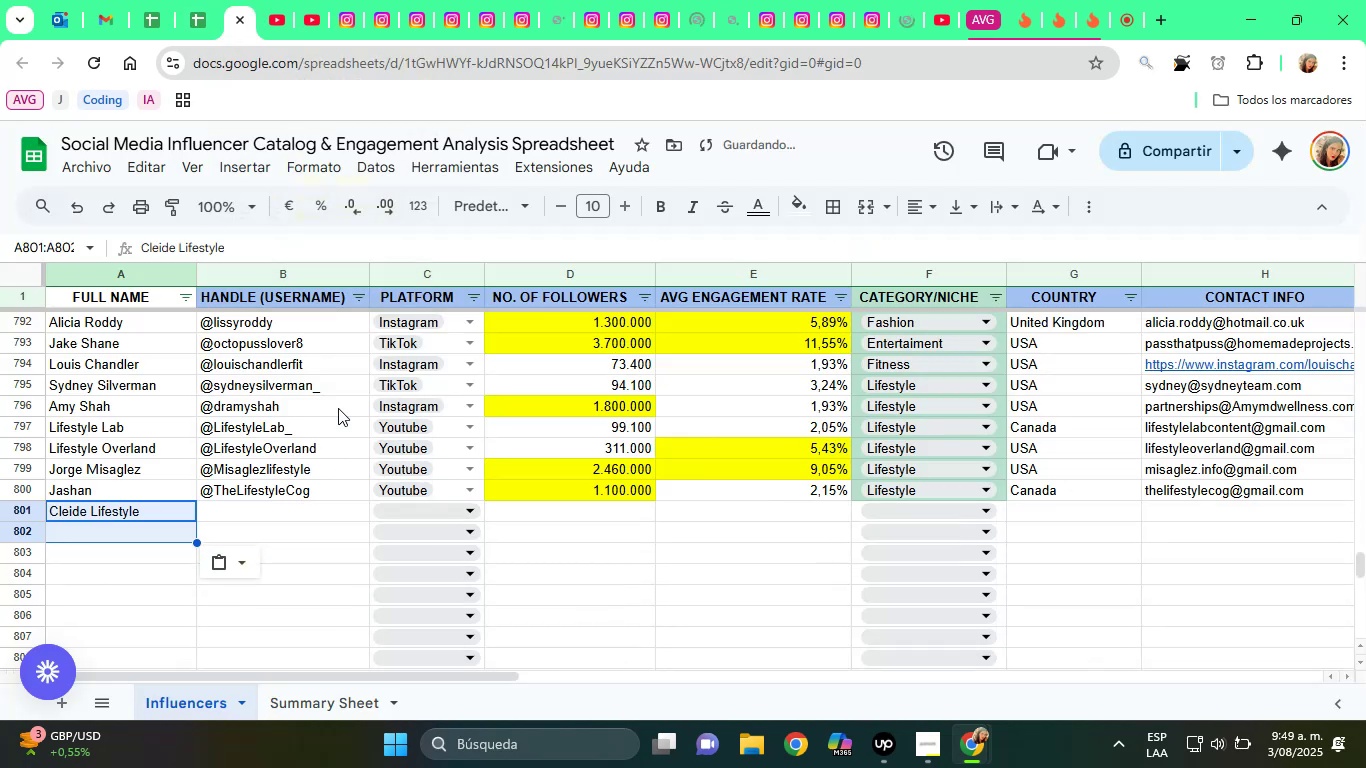 
mouse_move([1353, 759])
 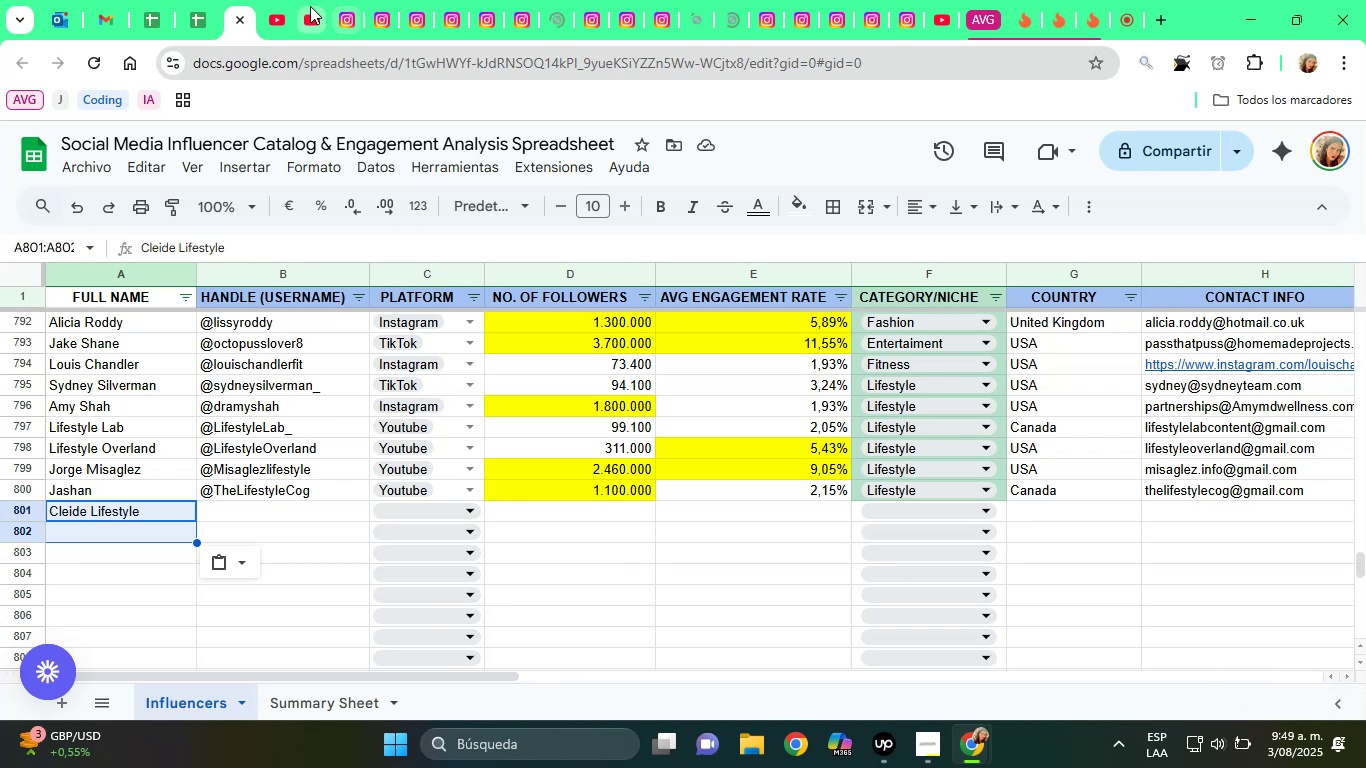 
double_click([303, 1])
 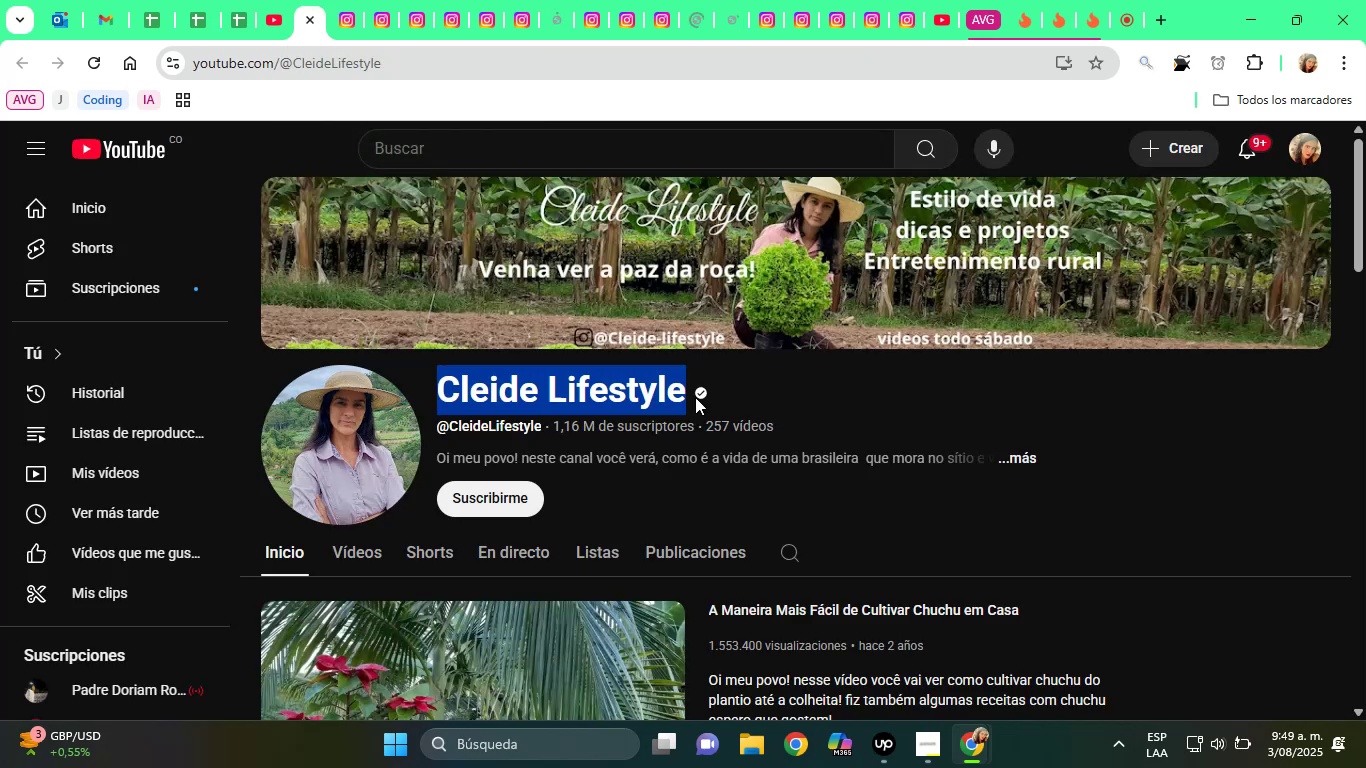 
left_click([303, 1])
 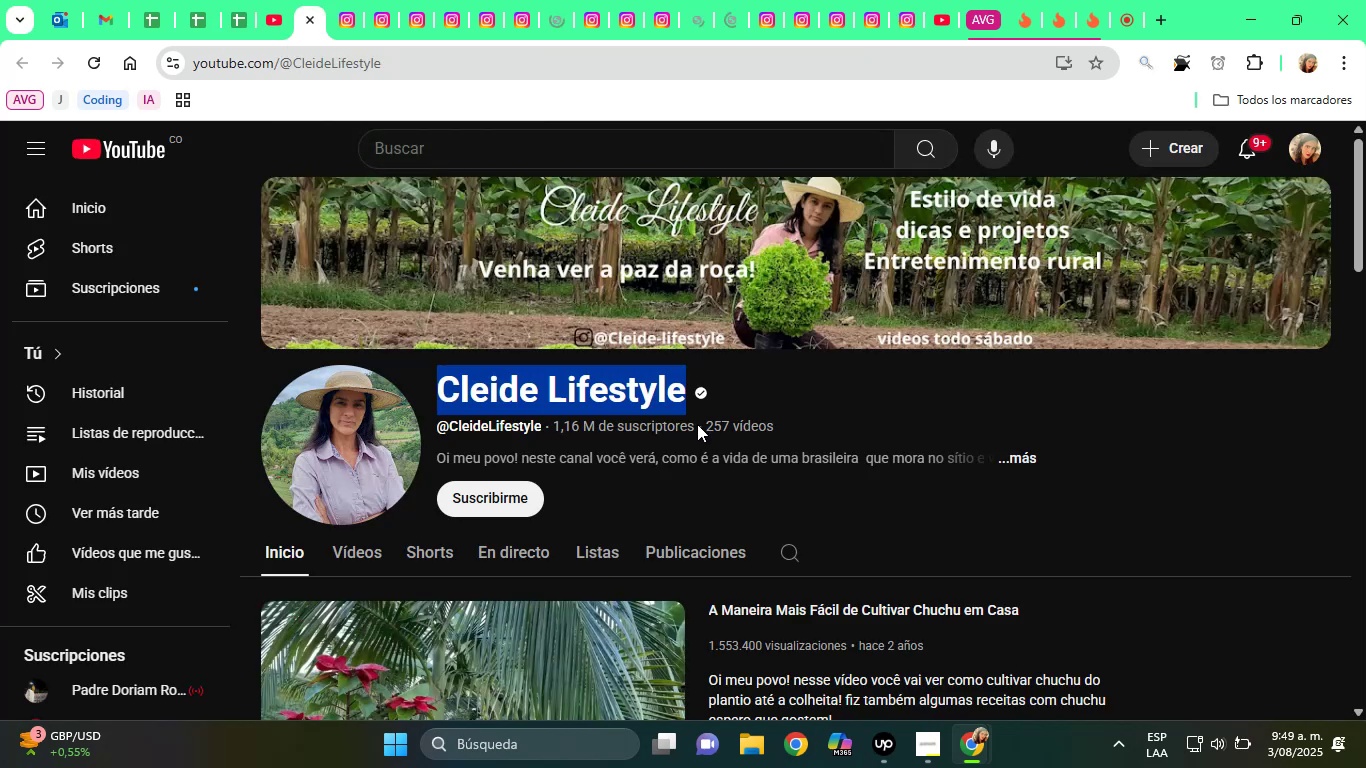 
scroll: coordinate [700, 415], scroll_direction: down, amount: 2.0
 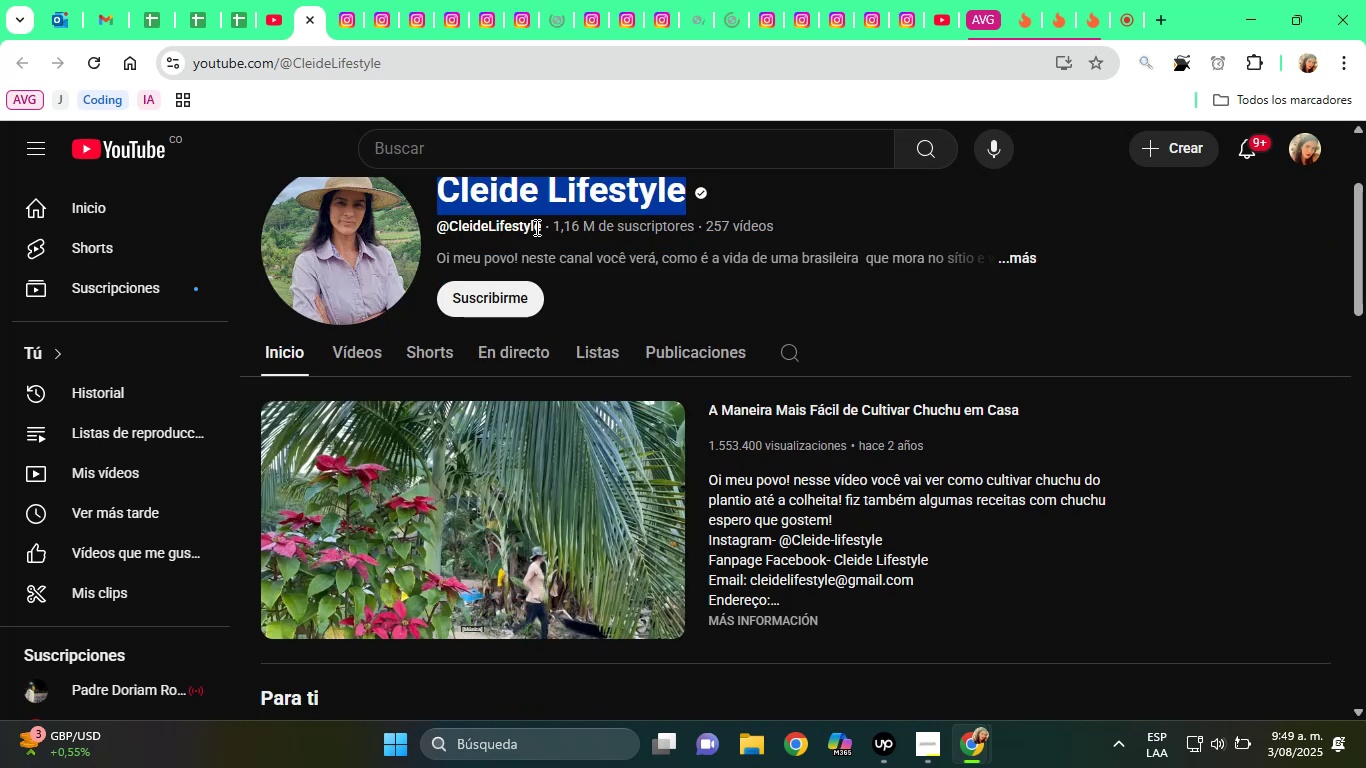 
double_click([500, 225])
 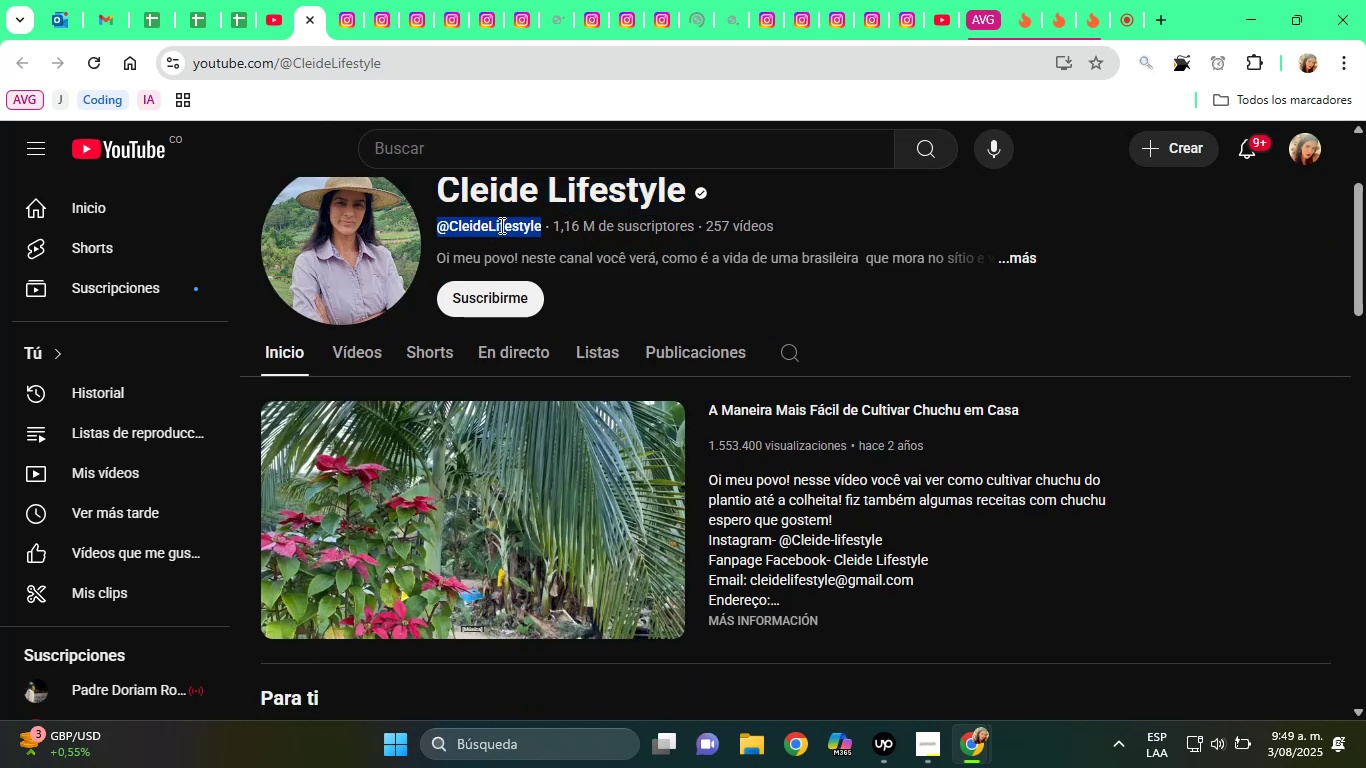 
triple_click([500, 225])
 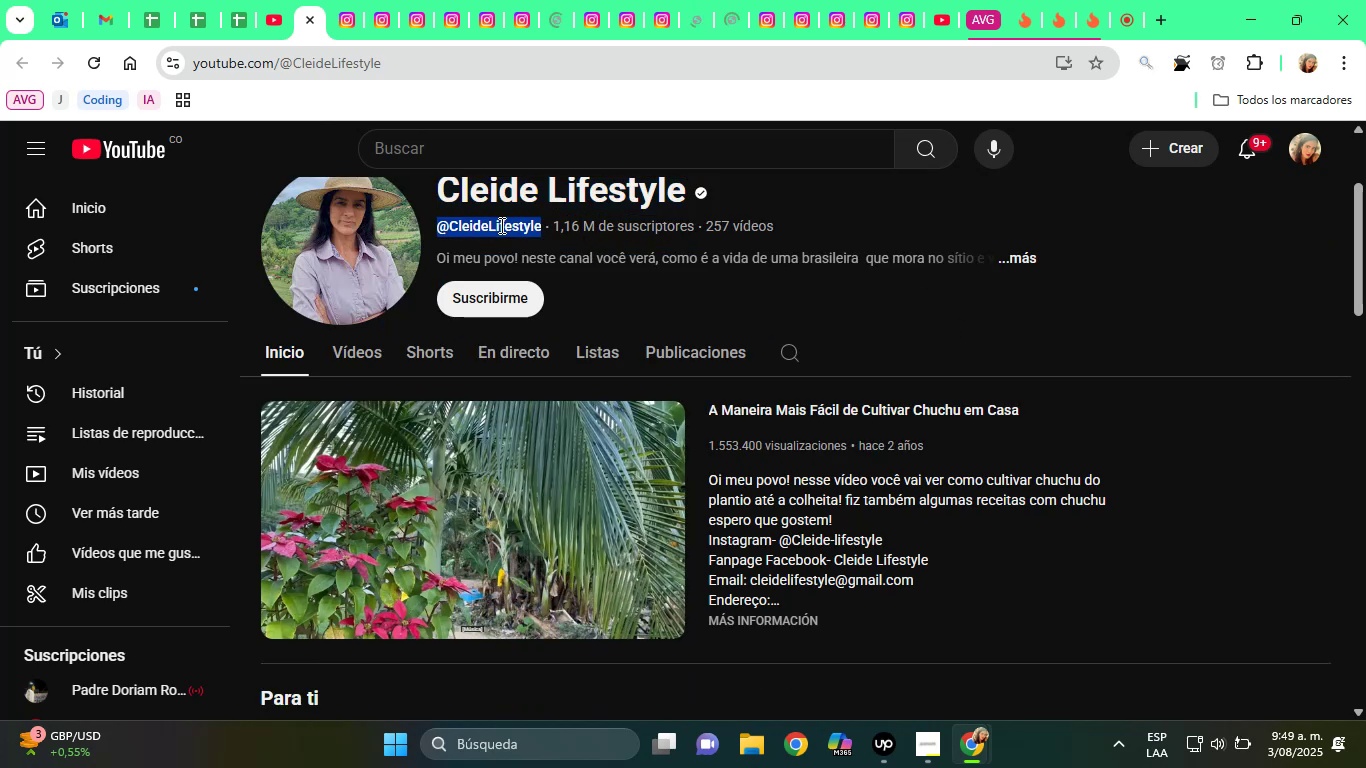 
key(Control+C)
 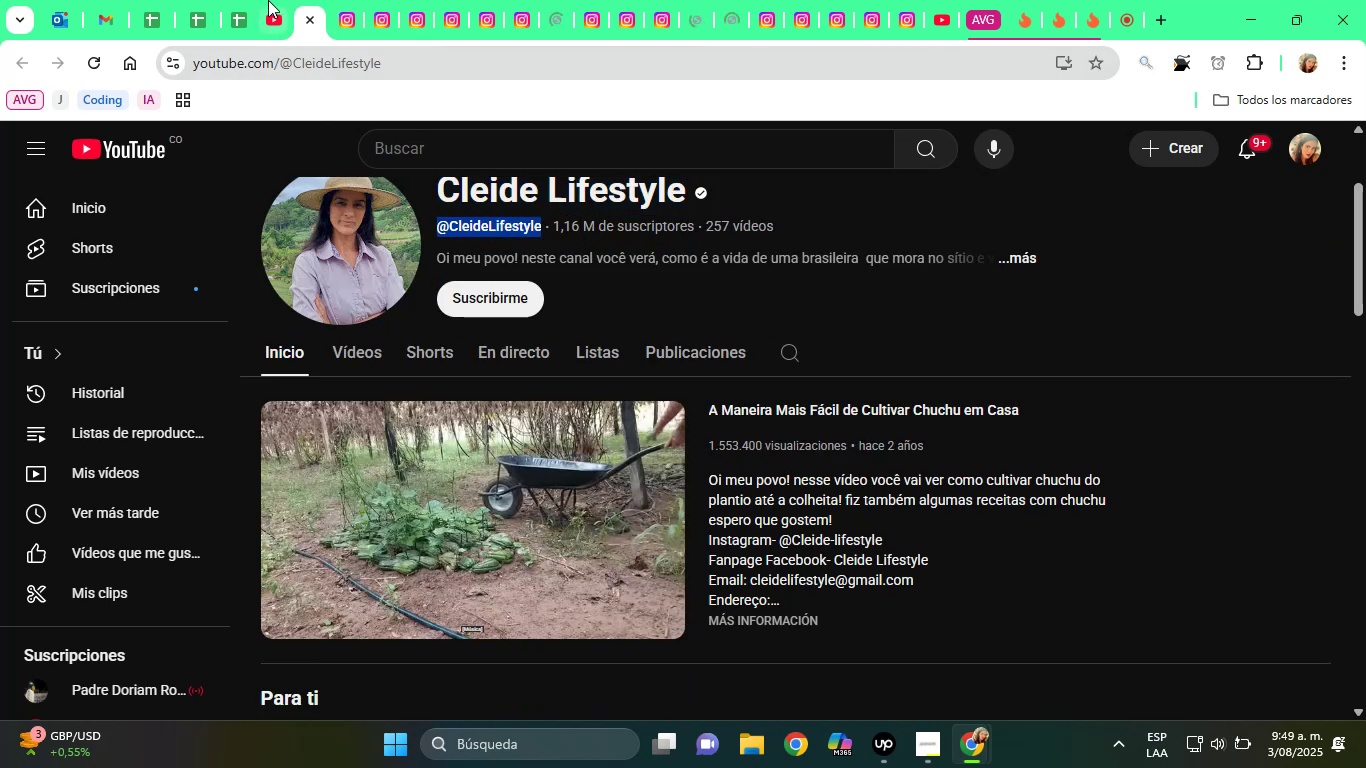 
left_click([251, 0])
 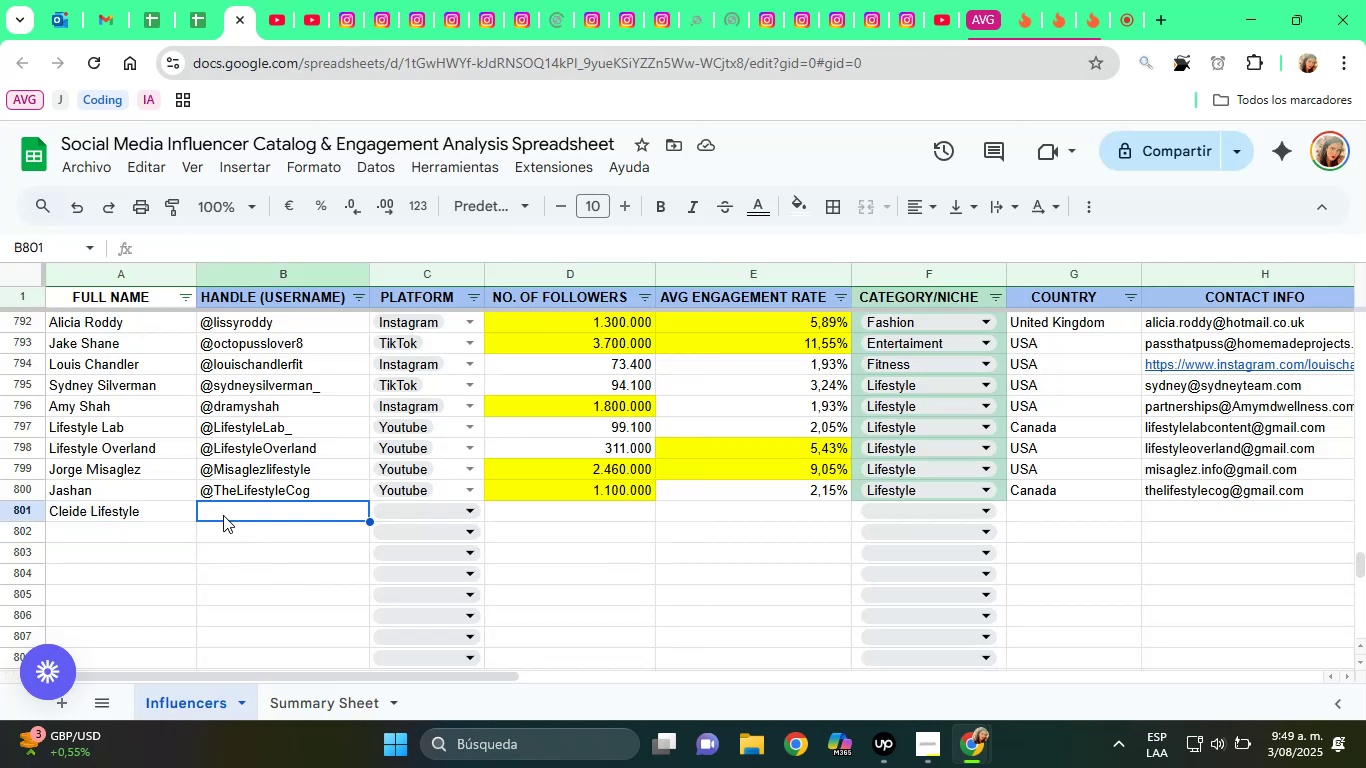 
key(Alt+Control+Q)
 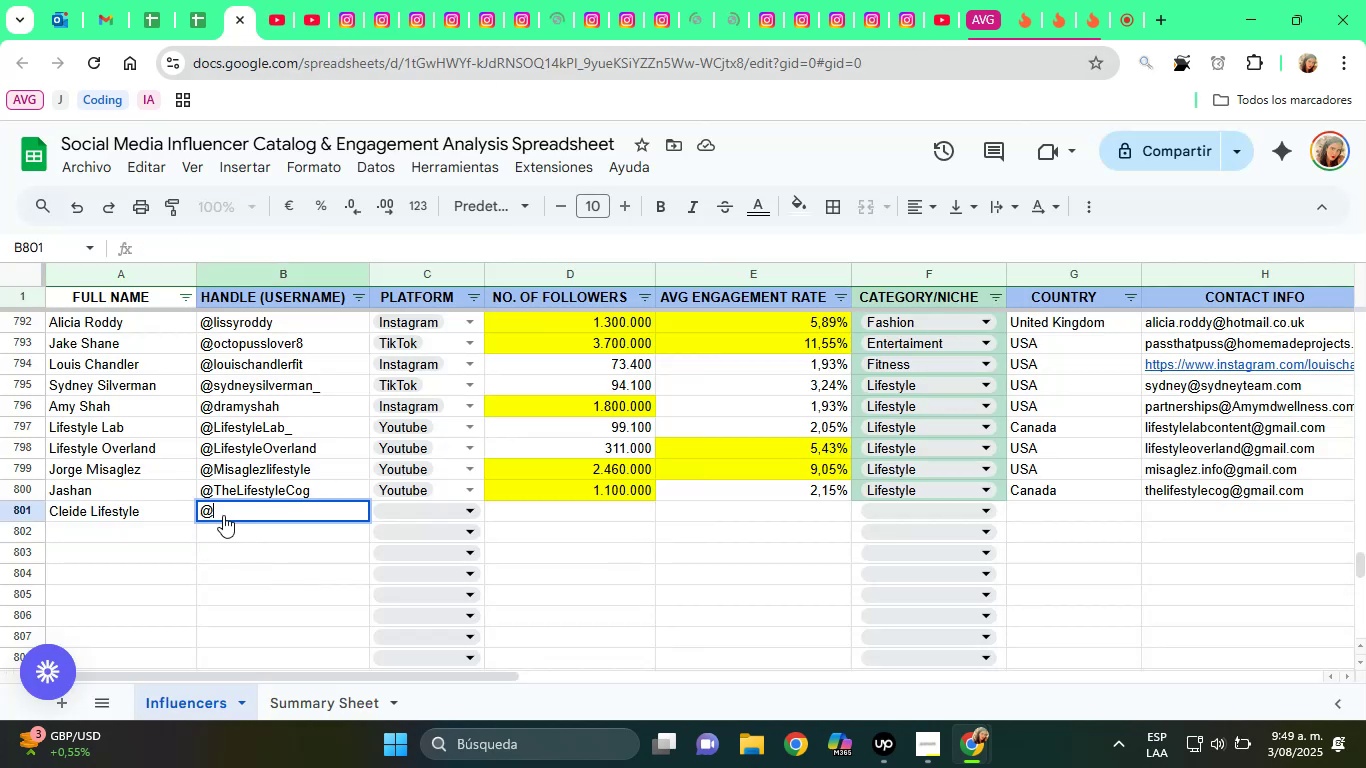 
key(Control+V)
 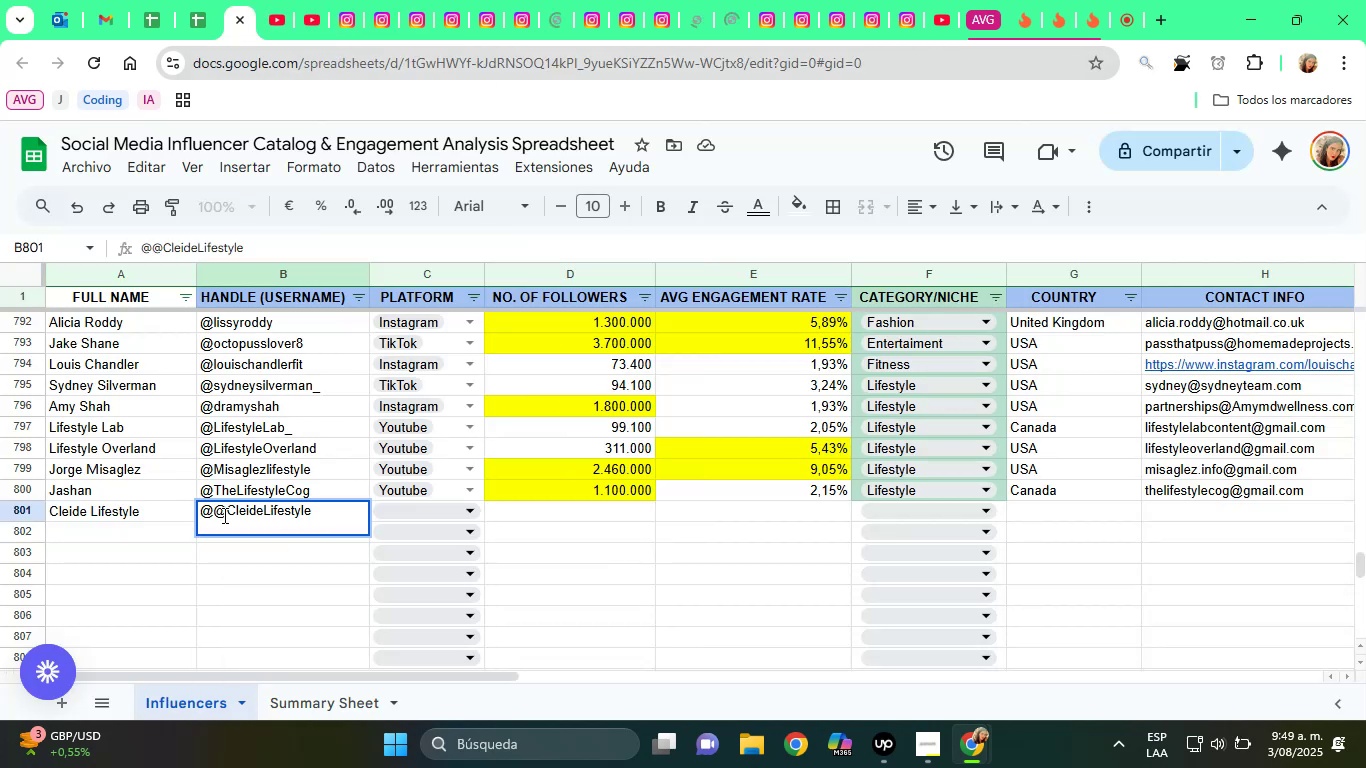 
key(Backspace)
 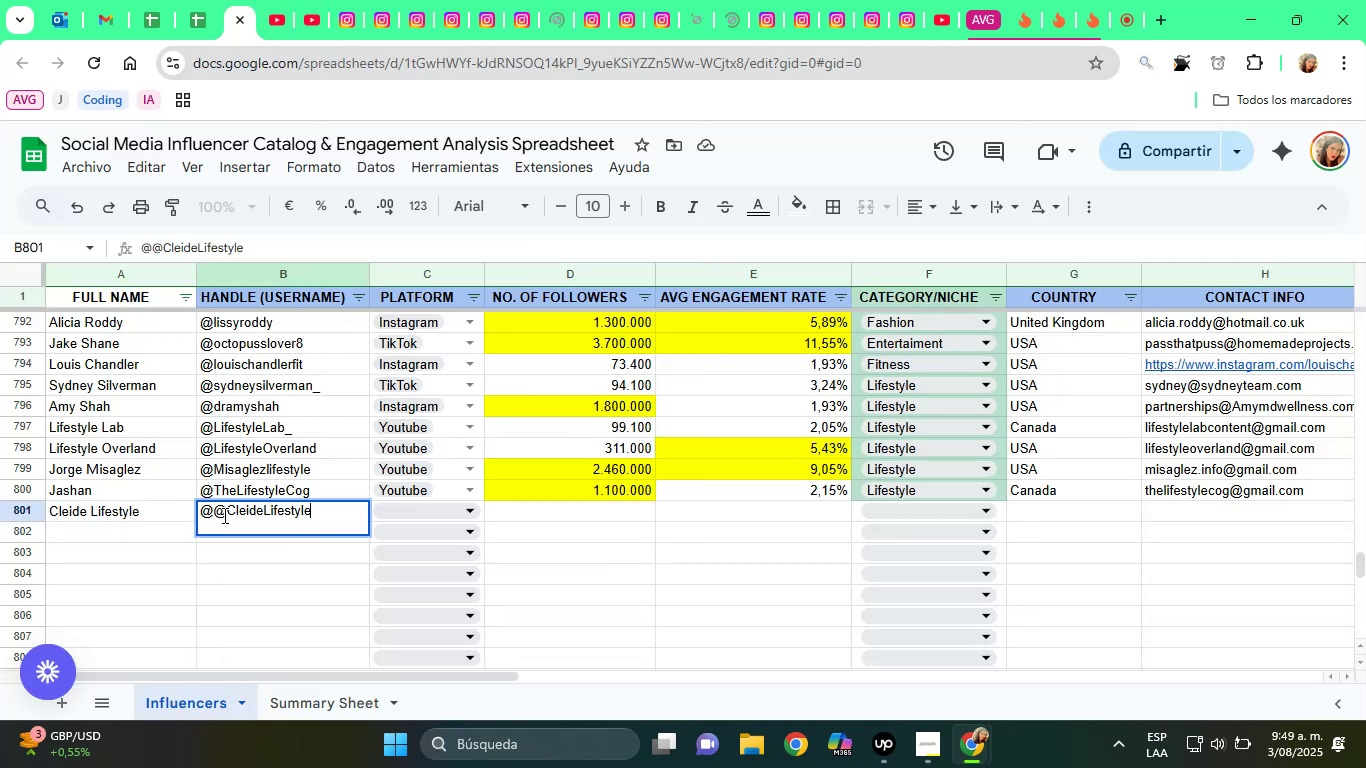 
key(Tab)
 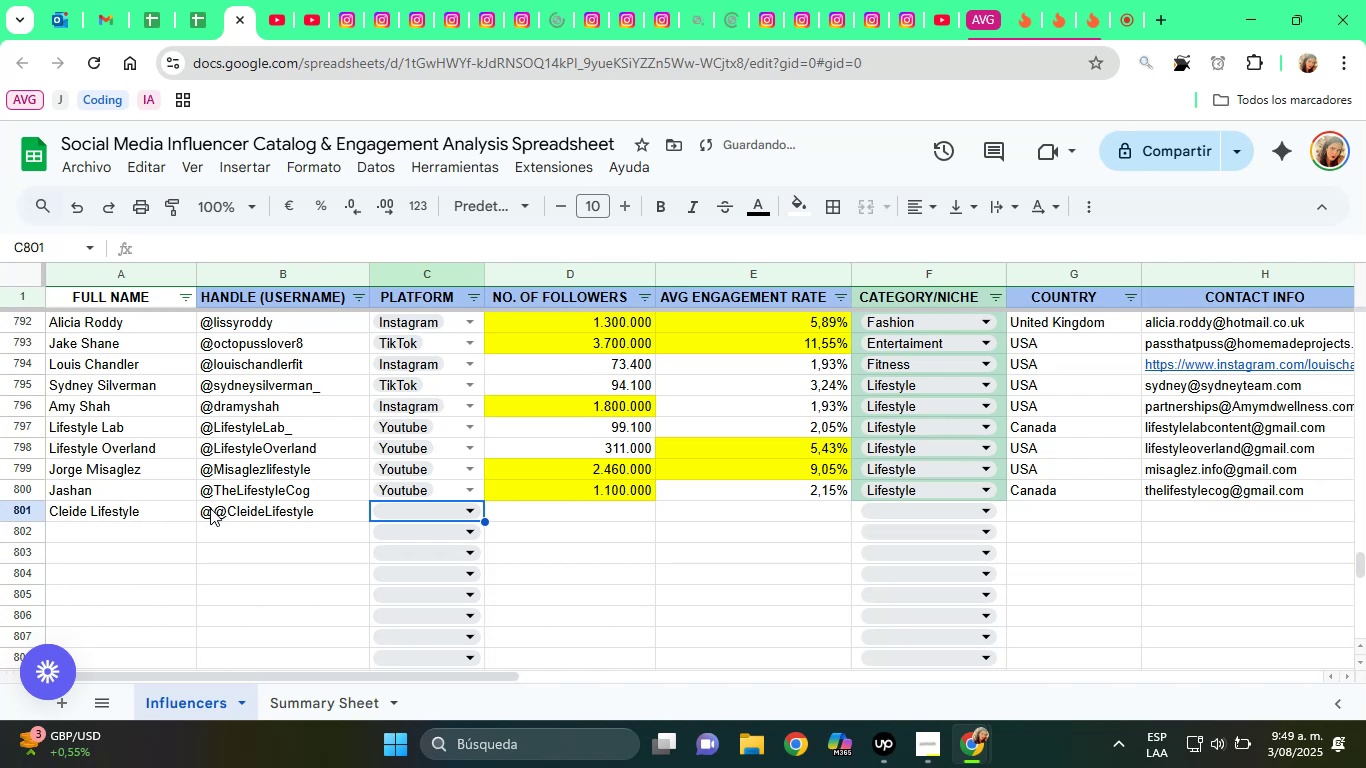 
key(Y)
 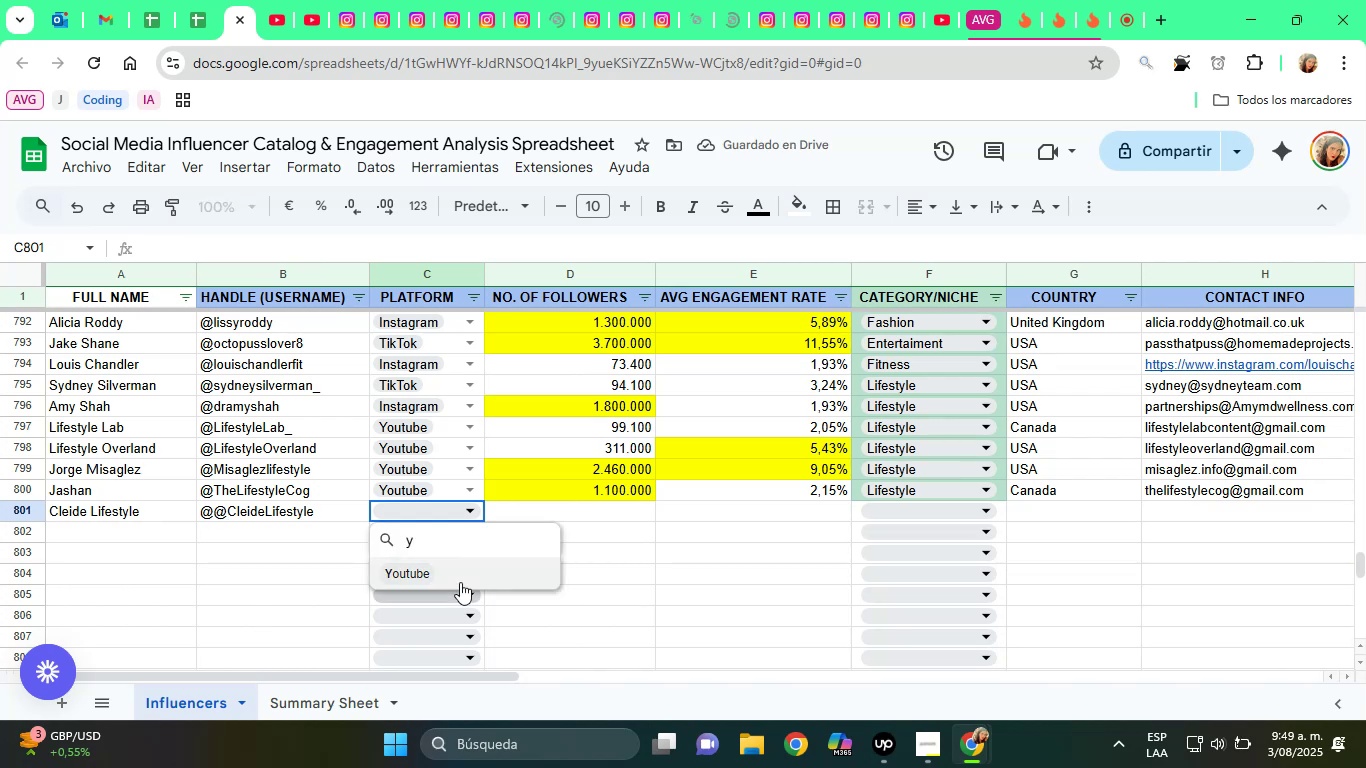 
left_click([460, 577])
 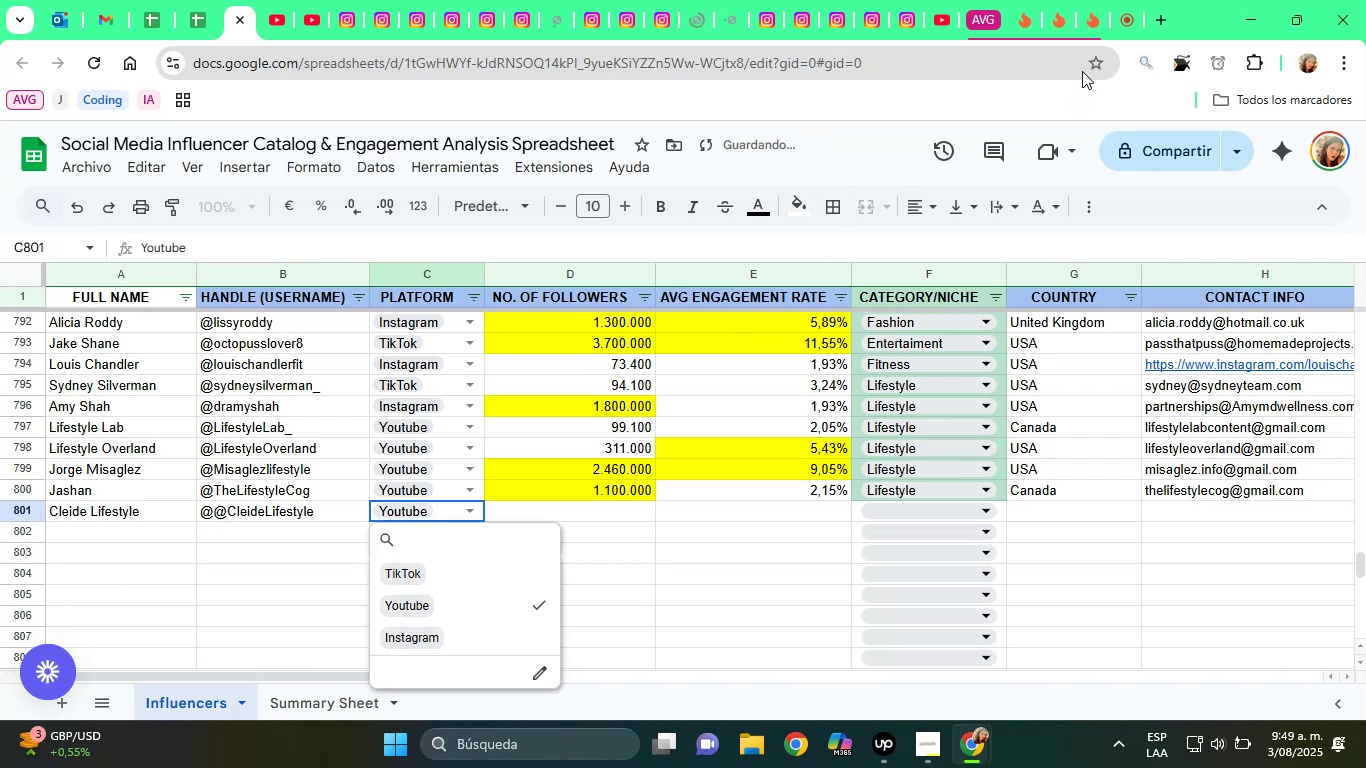 
left_click([1092, 28])
 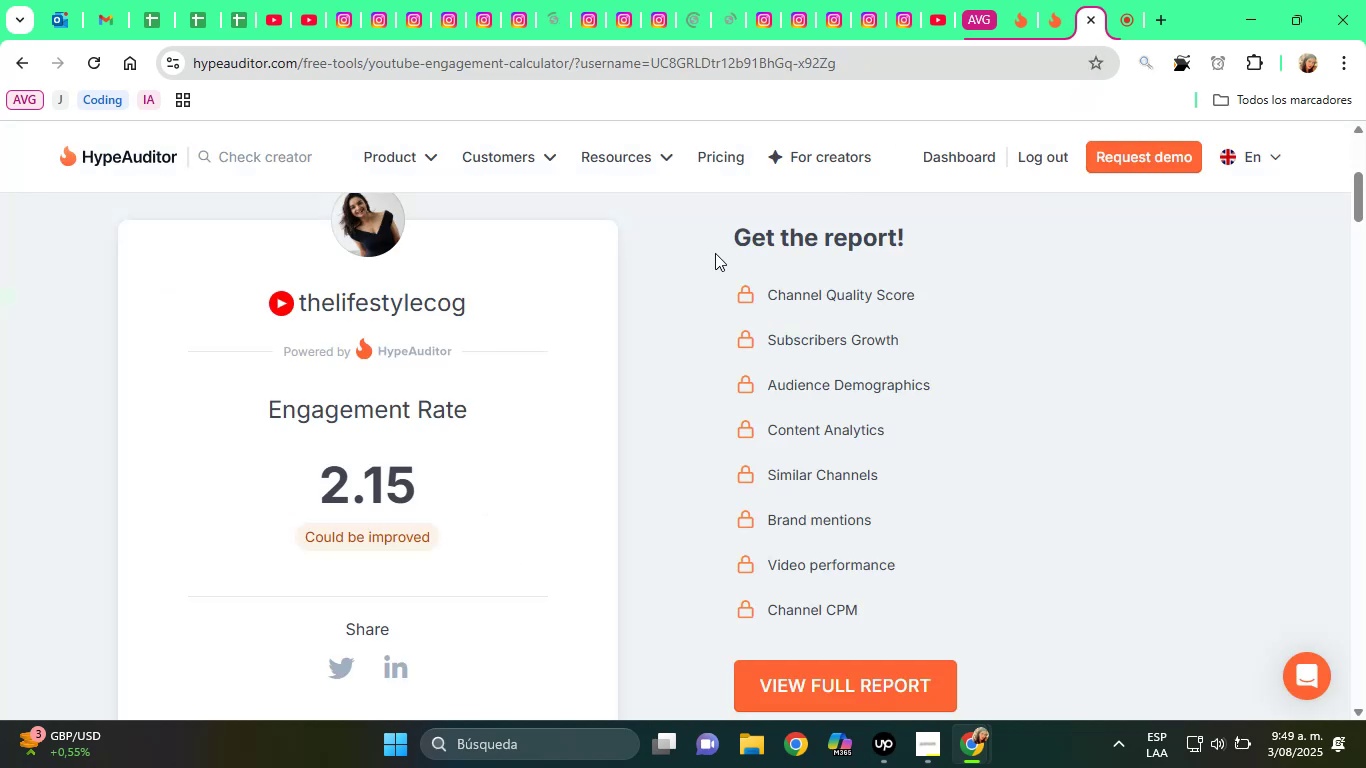 
scroll: coordinate [691, 297], scroll_direction: up, amount: 3.0
 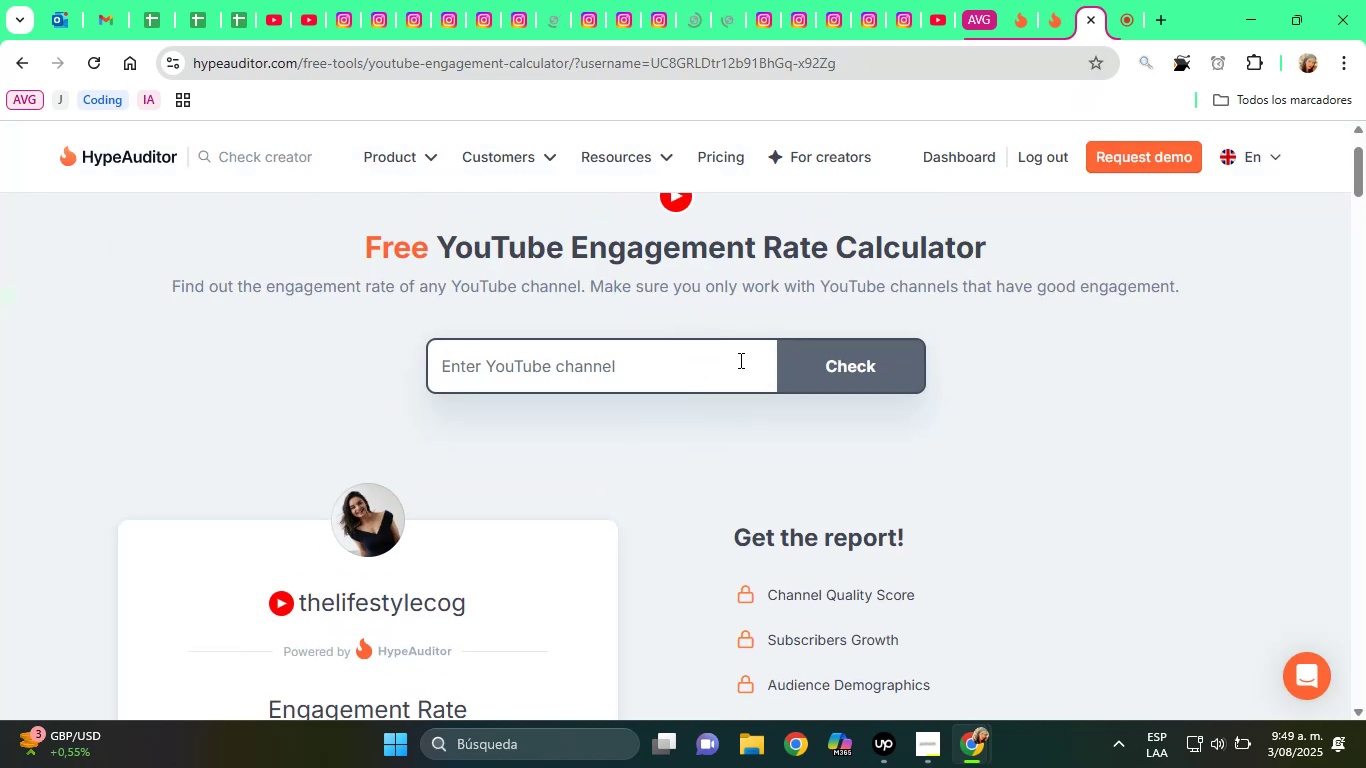 
double_click([703, 360])
 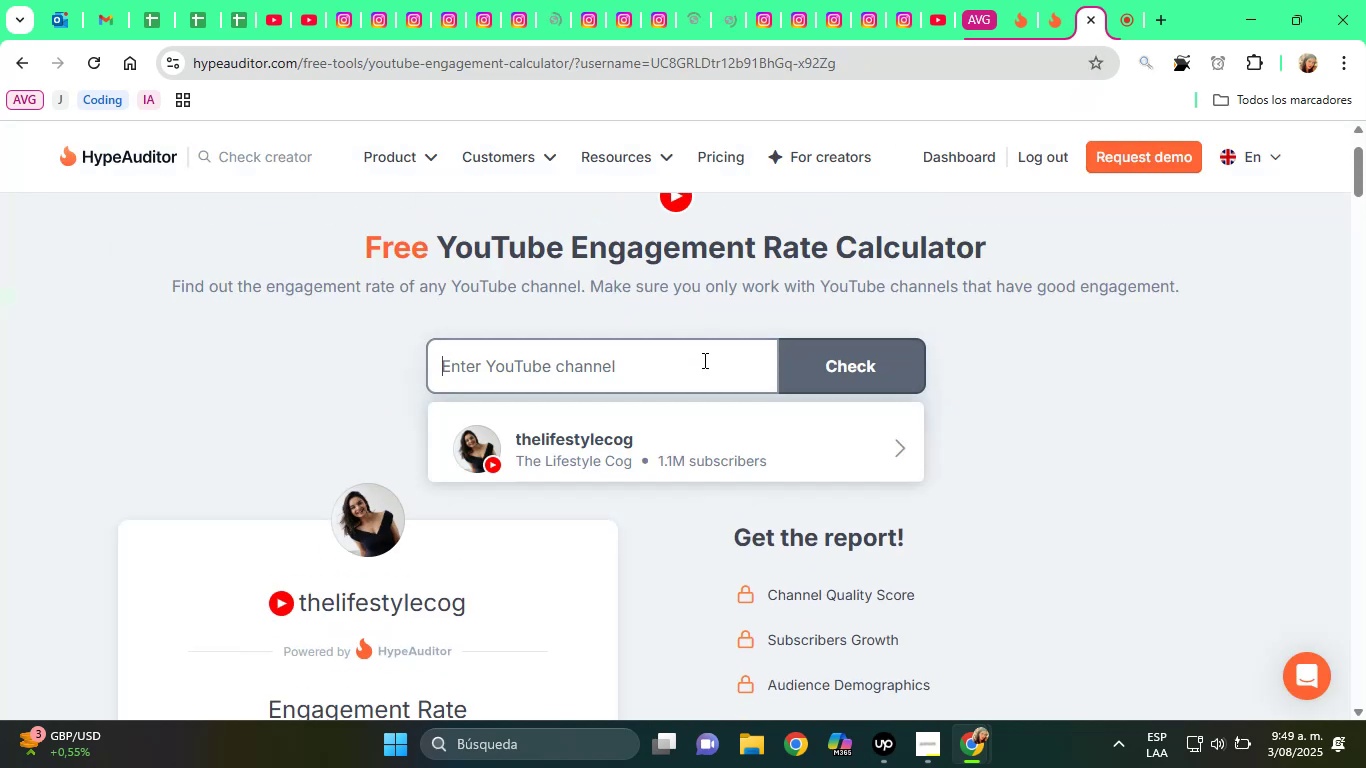 
key(Control+V)
 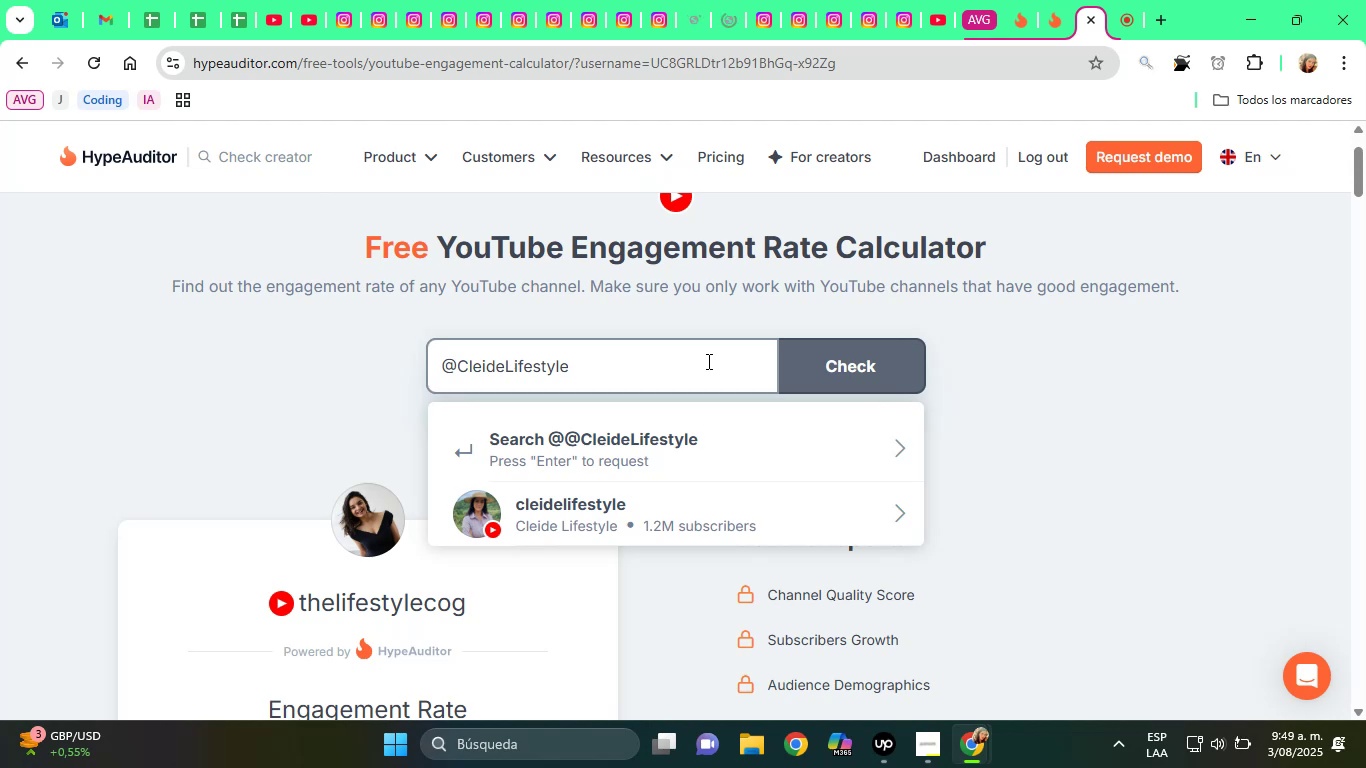 
wait(5.54)
 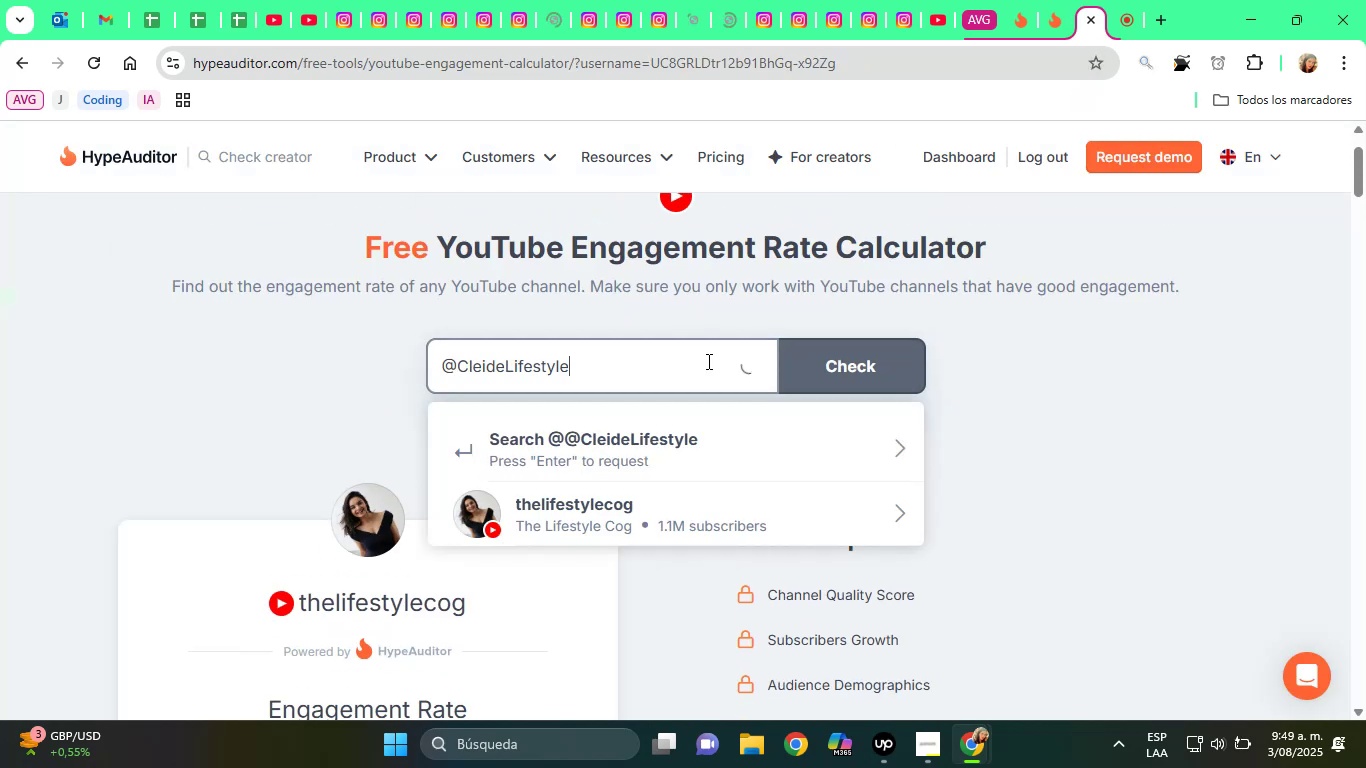 
left_click([686, 524])
 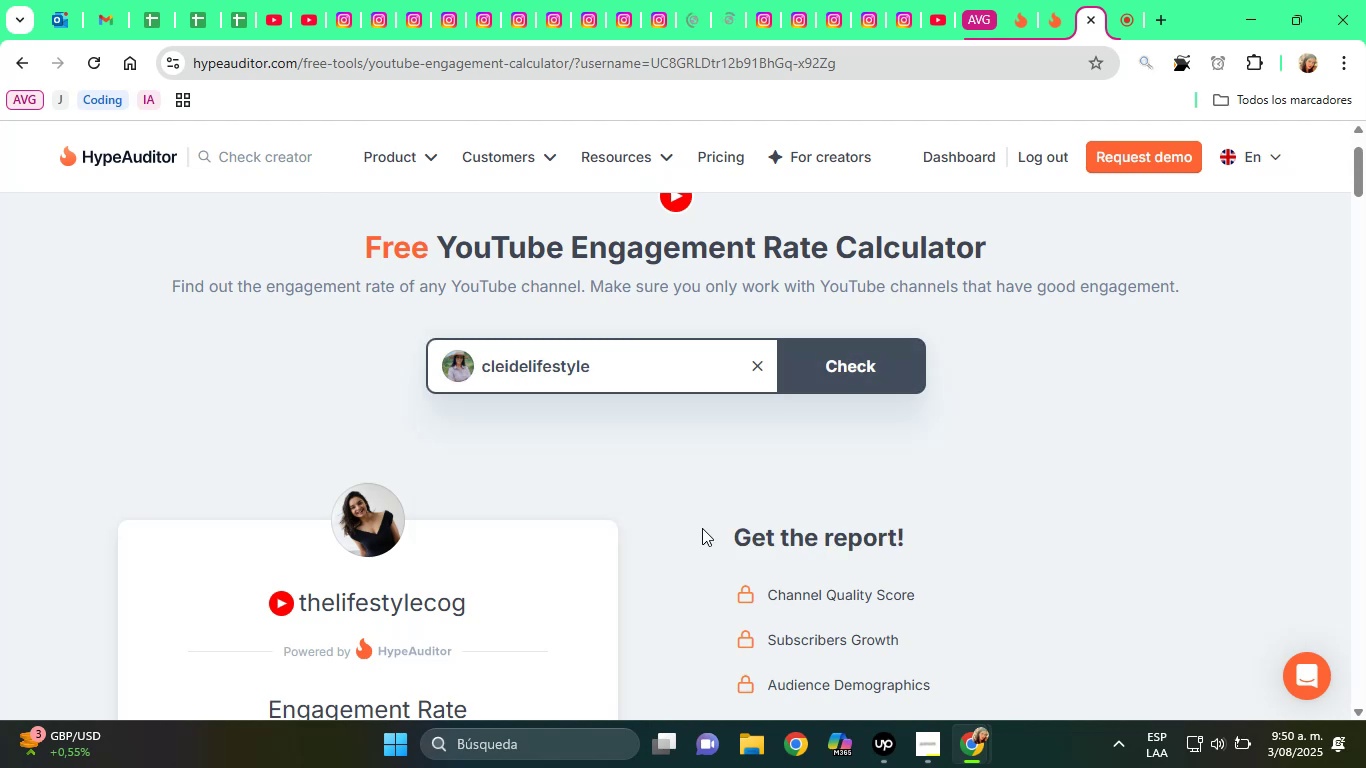 
wait(6.58)
 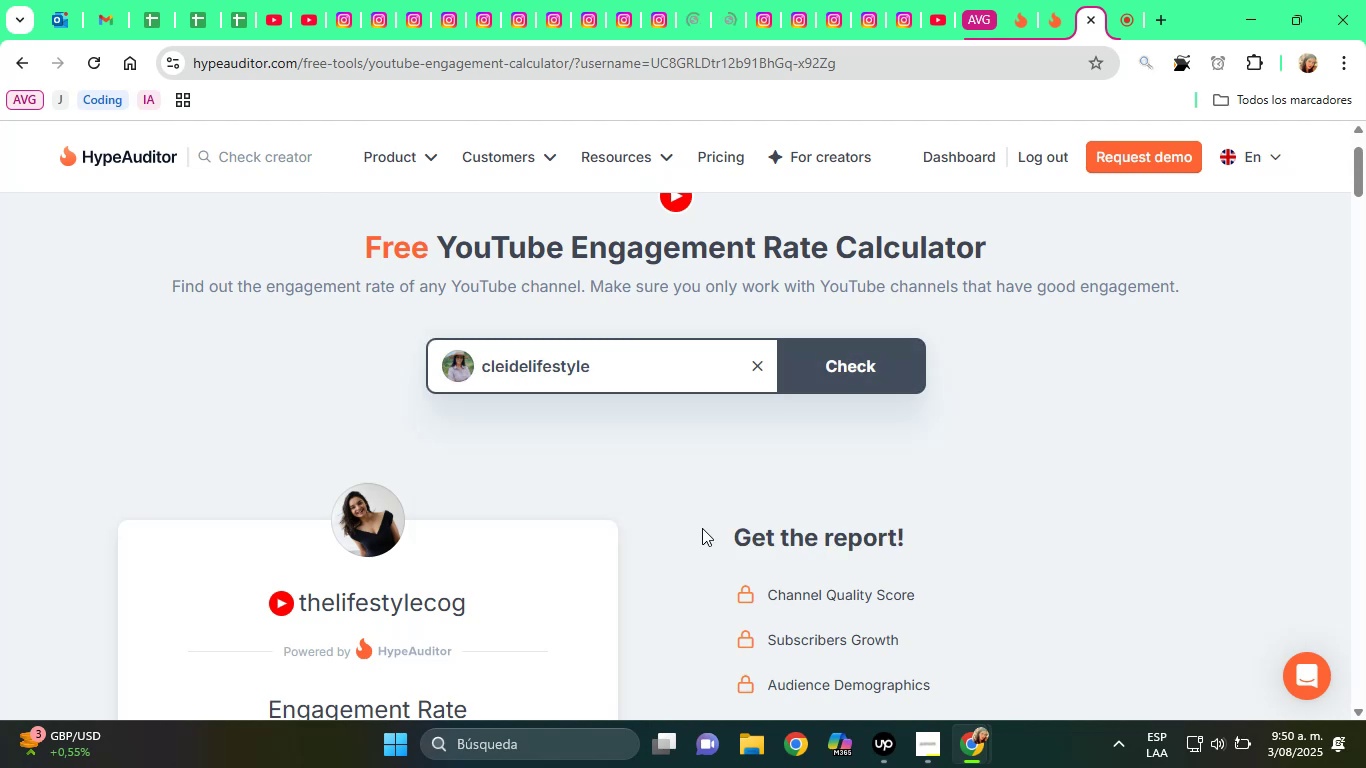 
left_click([836, 363])
 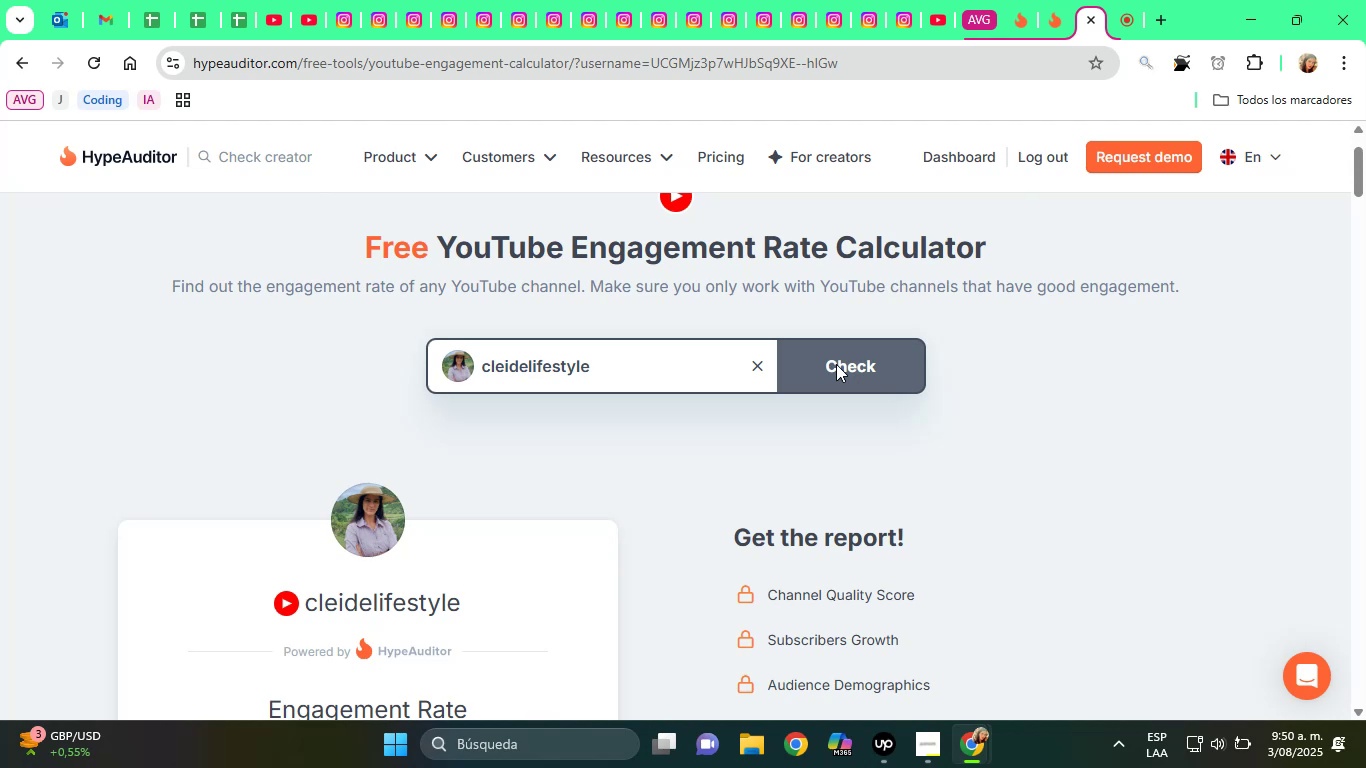 
wait(53.76)
 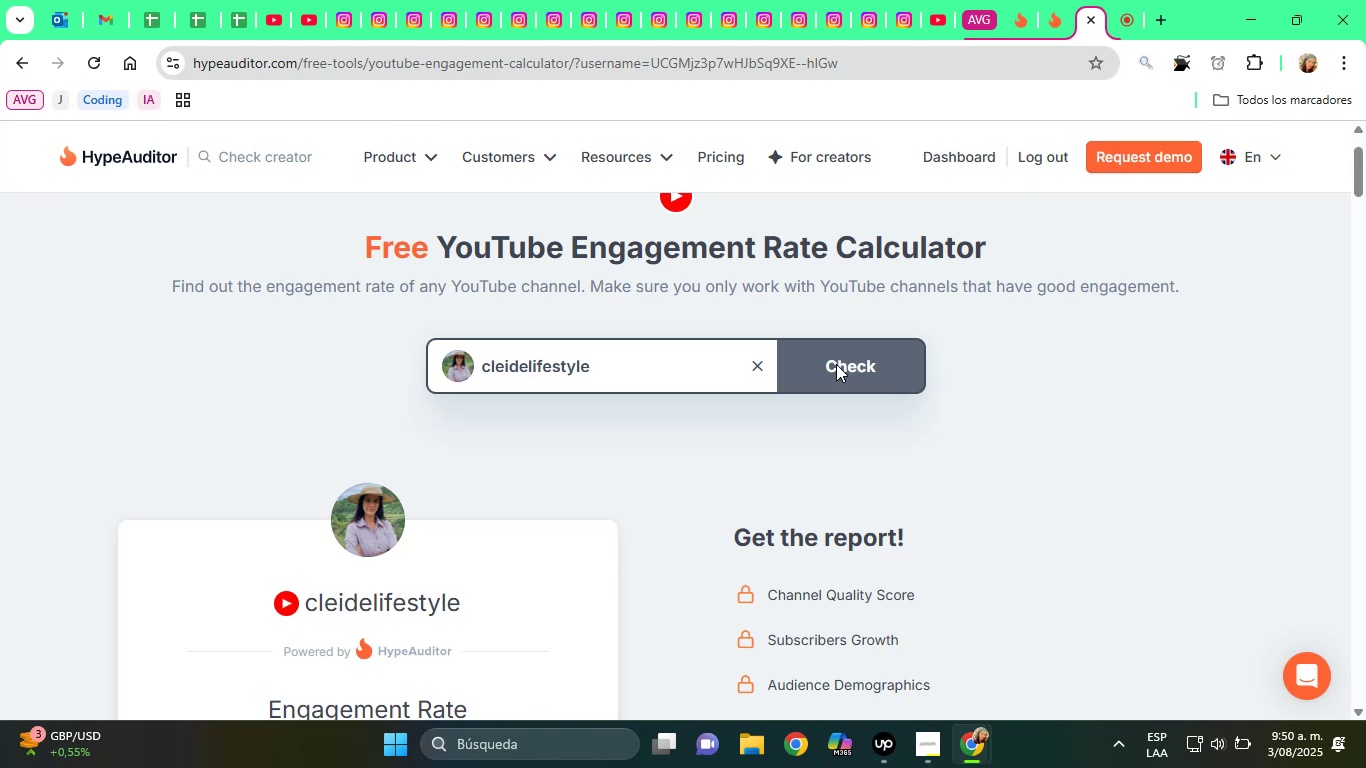 
scroll: coordinate [824, 494], scroll_direction: down, amount: 2.0
 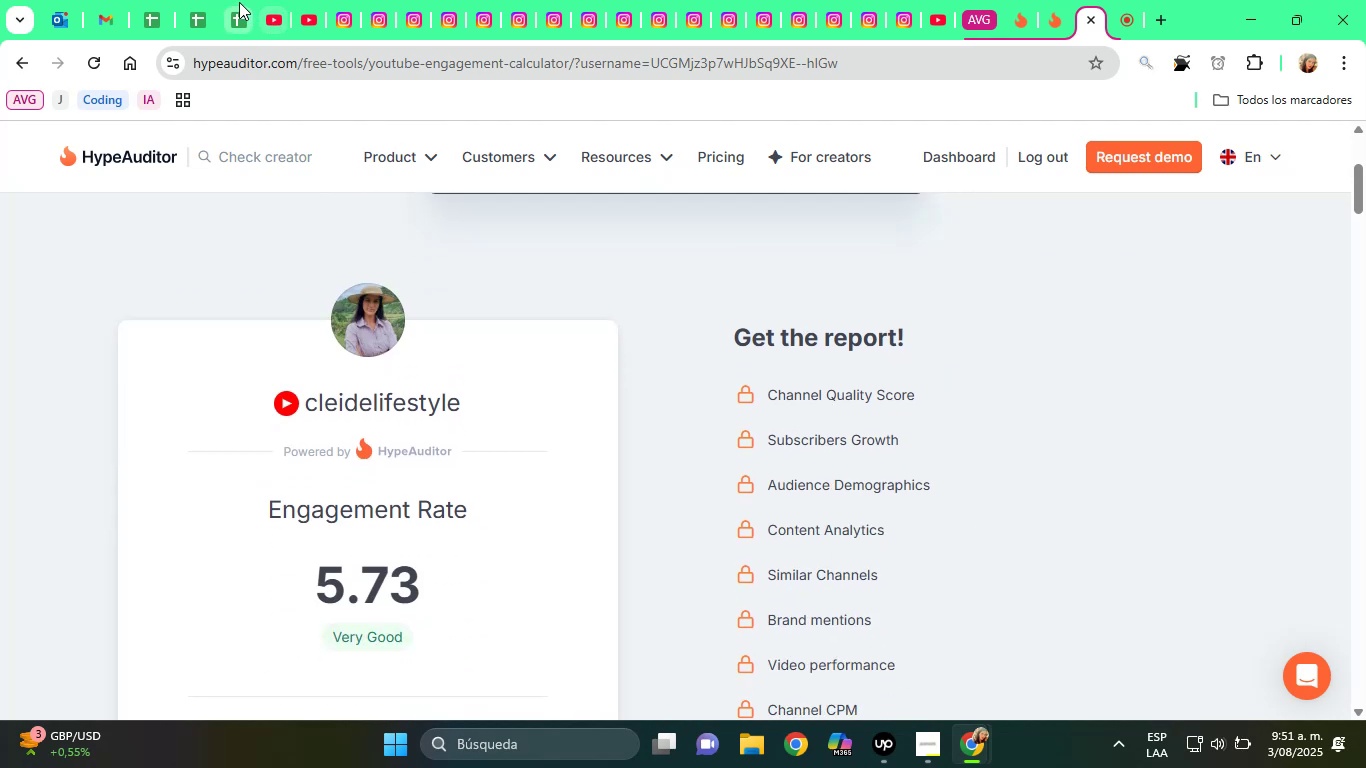 
left_click([234, 0])
 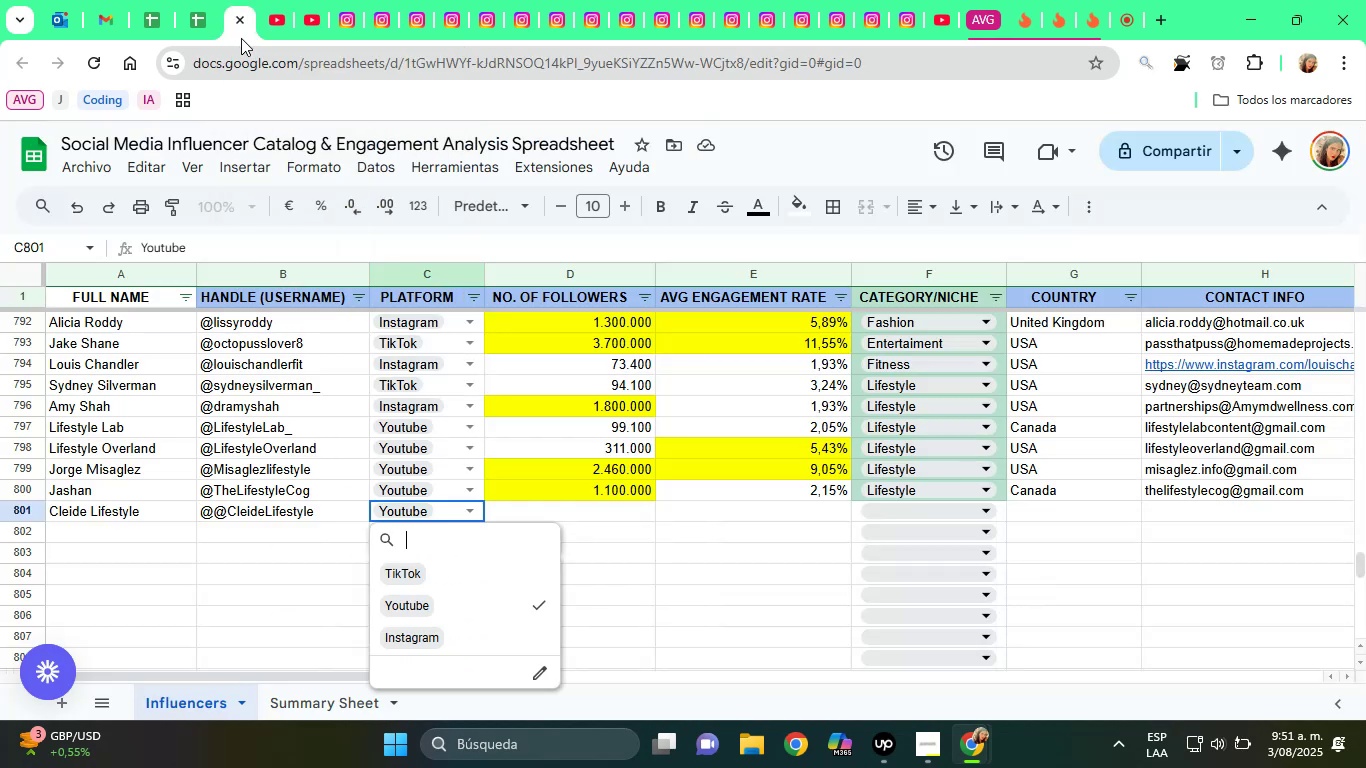 
key(Tab)
key(Tab)
type(5,73%)
 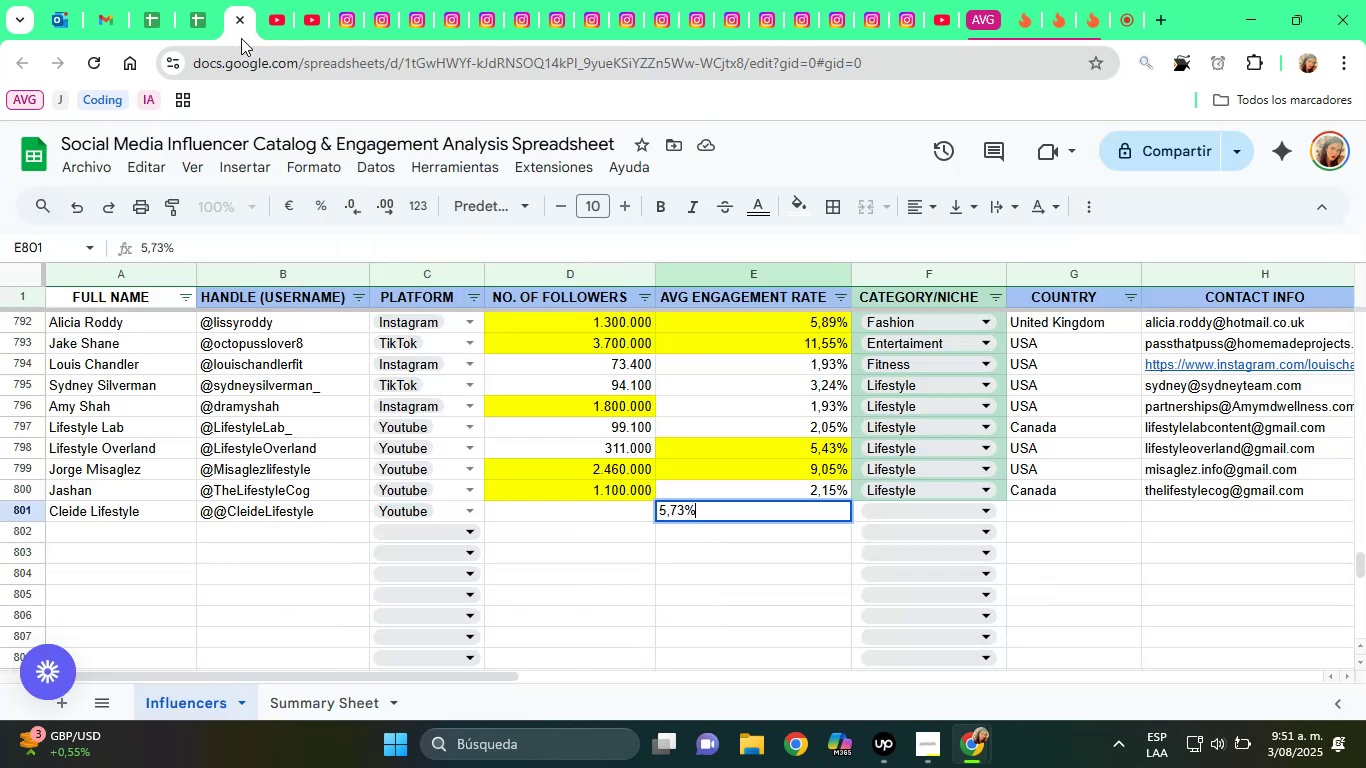 
key(Enter)
 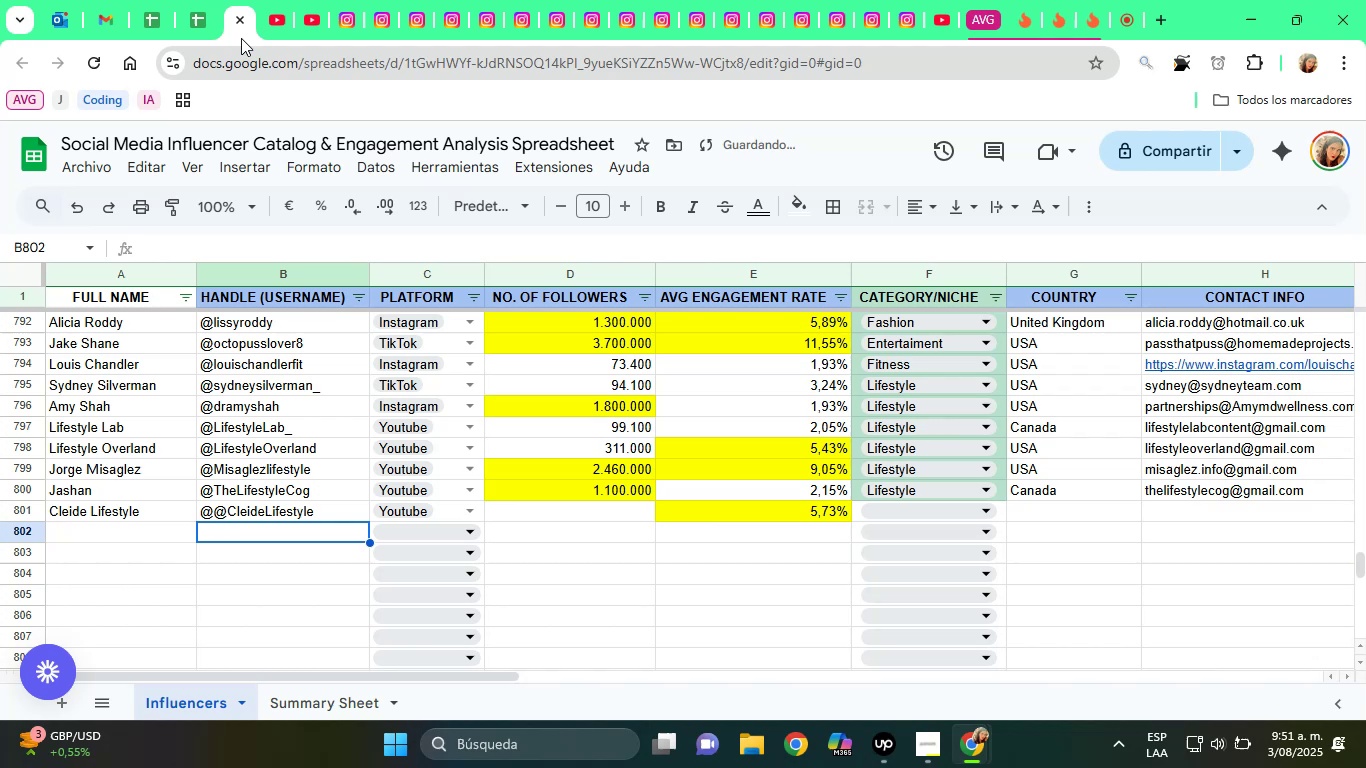 
key(ArrowUp)
 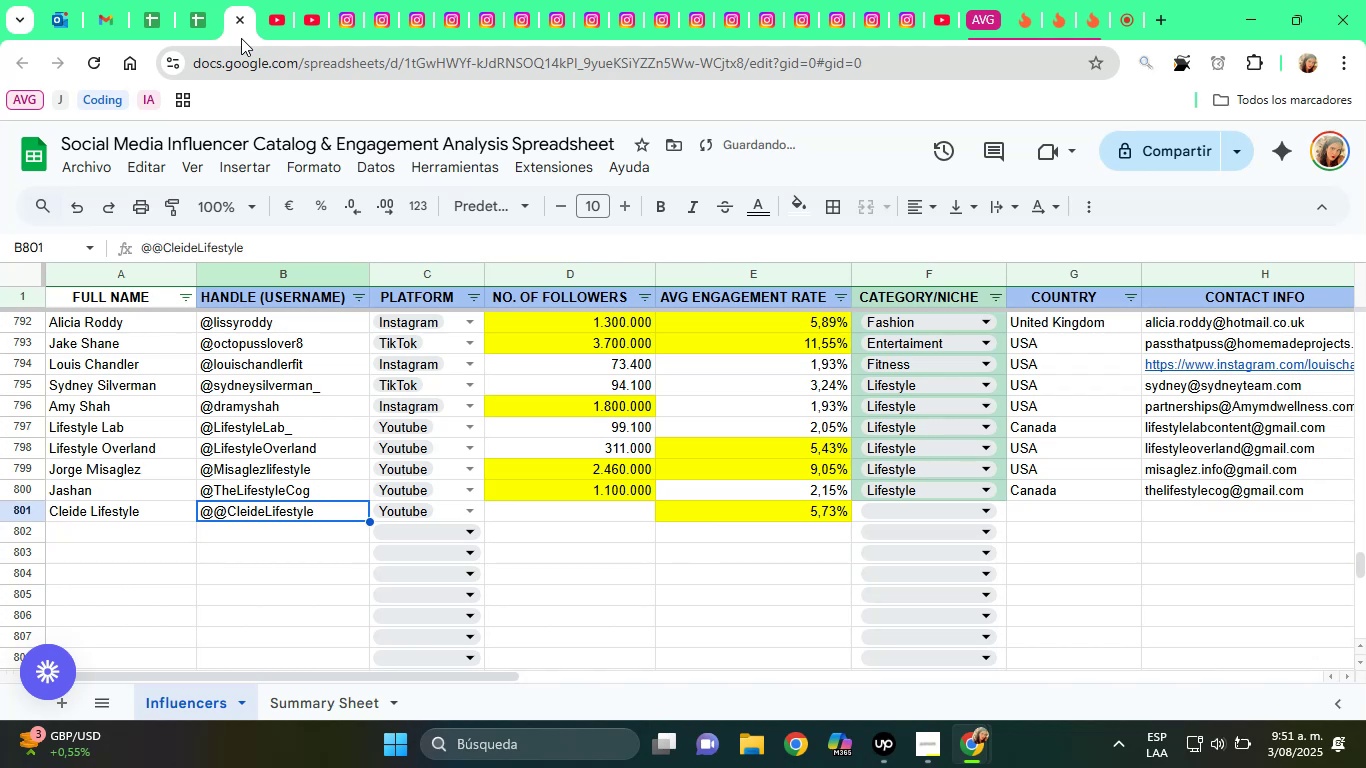 
key(ArrowRight)
 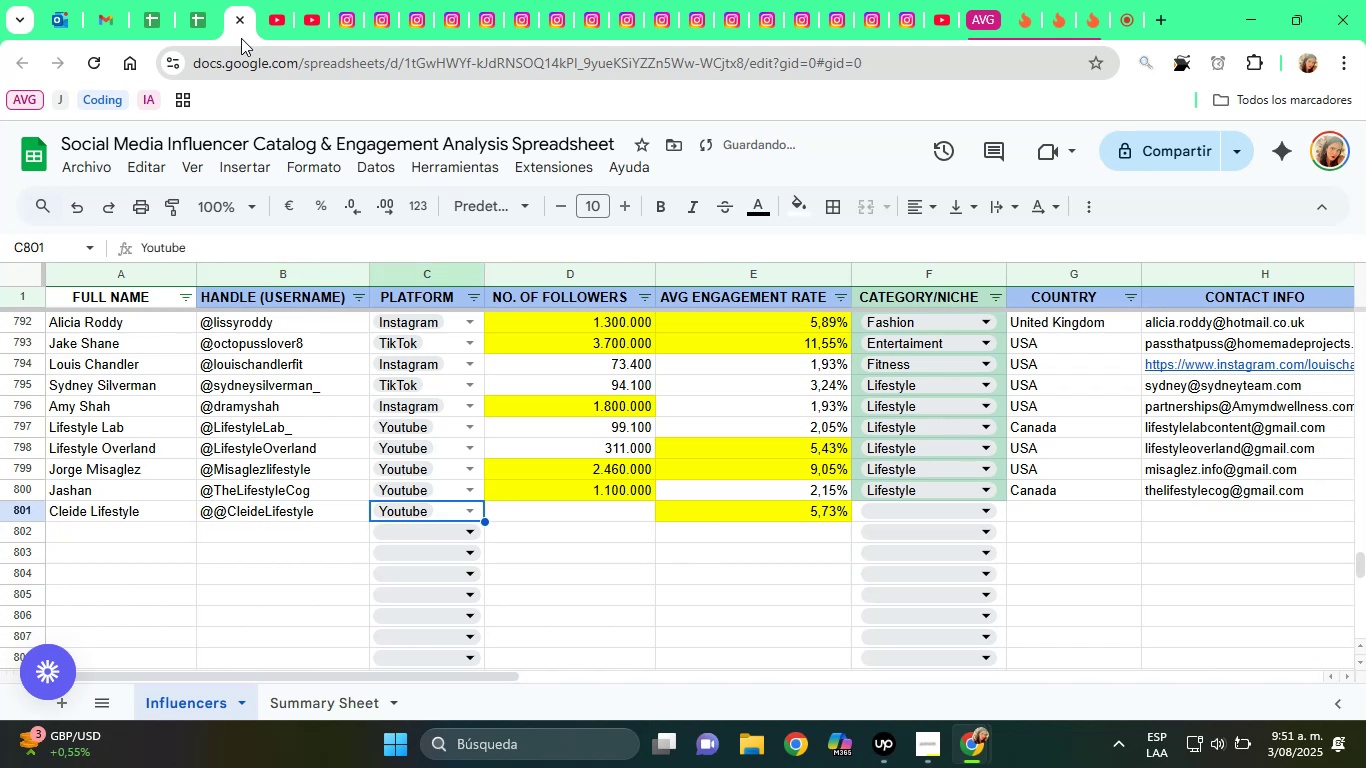 
key(ArrowRight)
 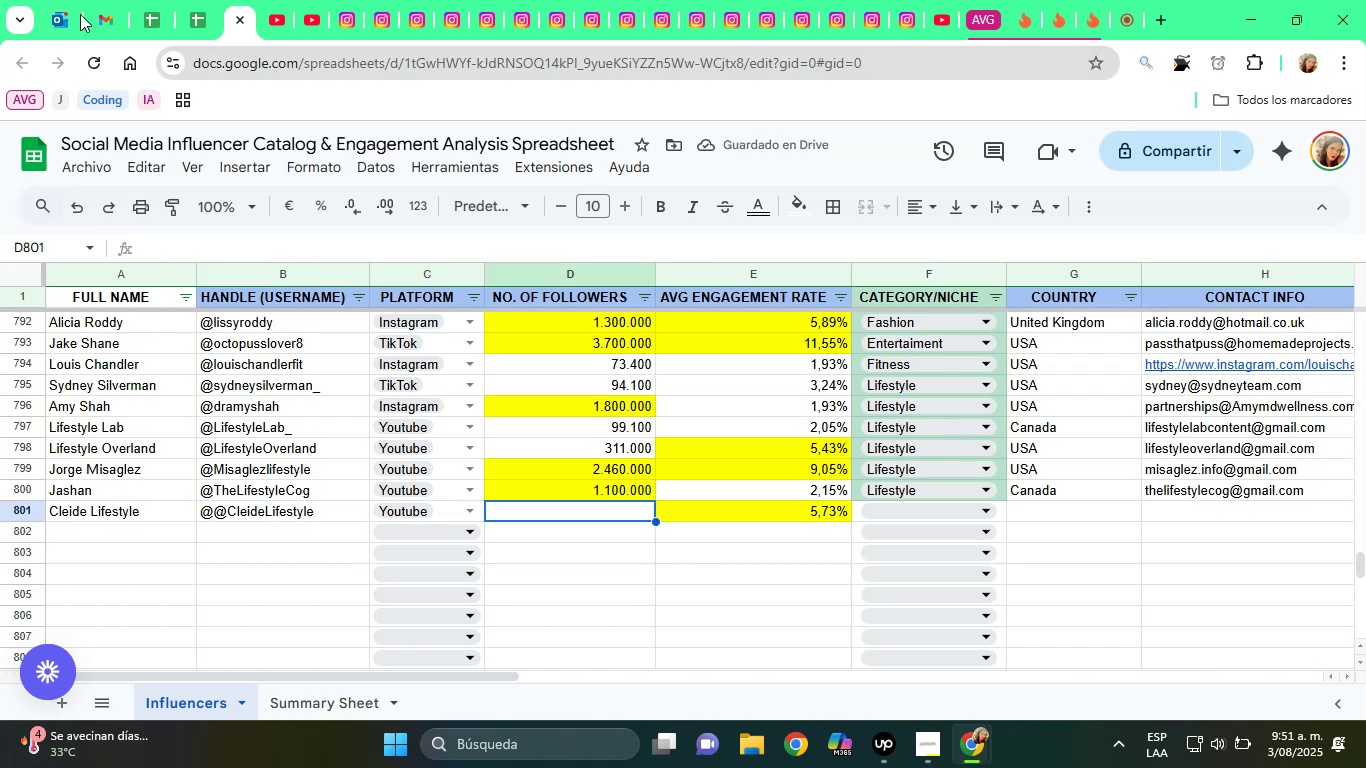 
left_click([306, 11])
 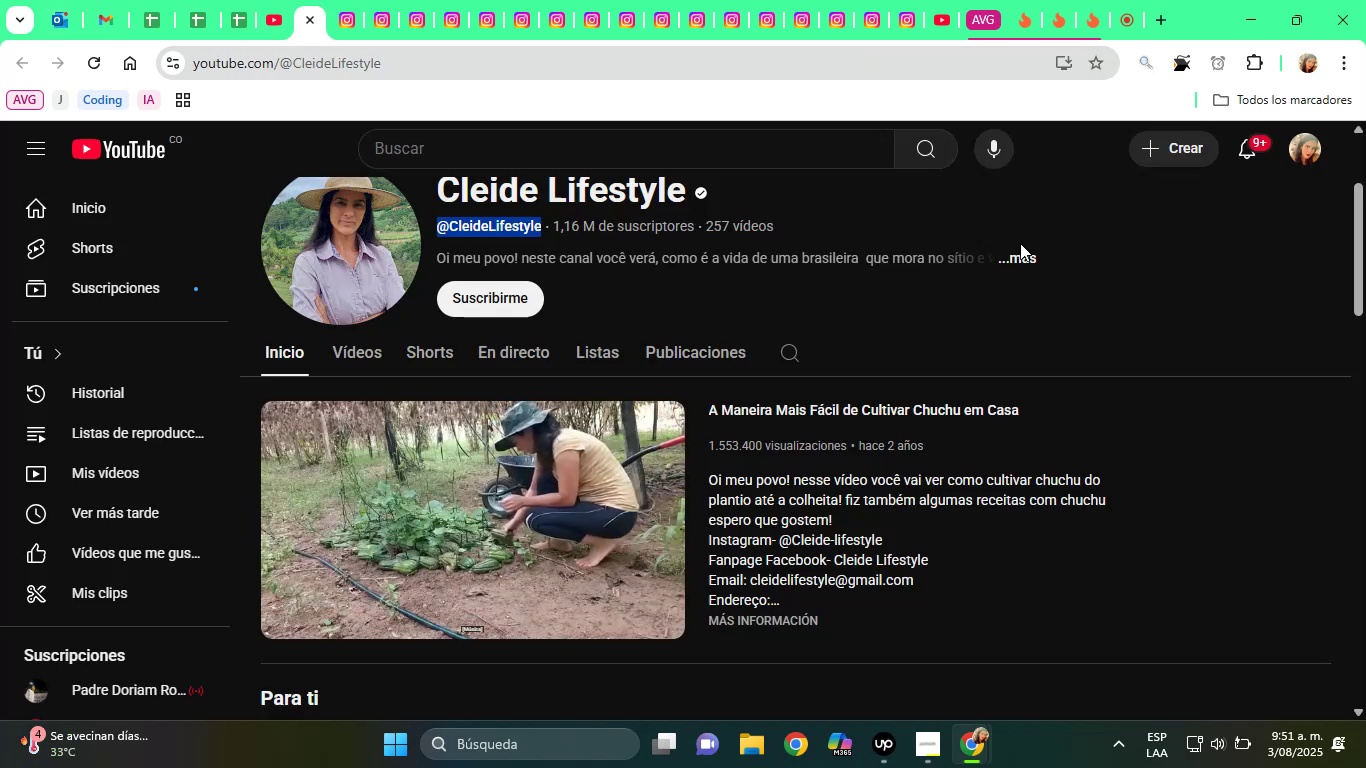 
left_click([1032, 258])
 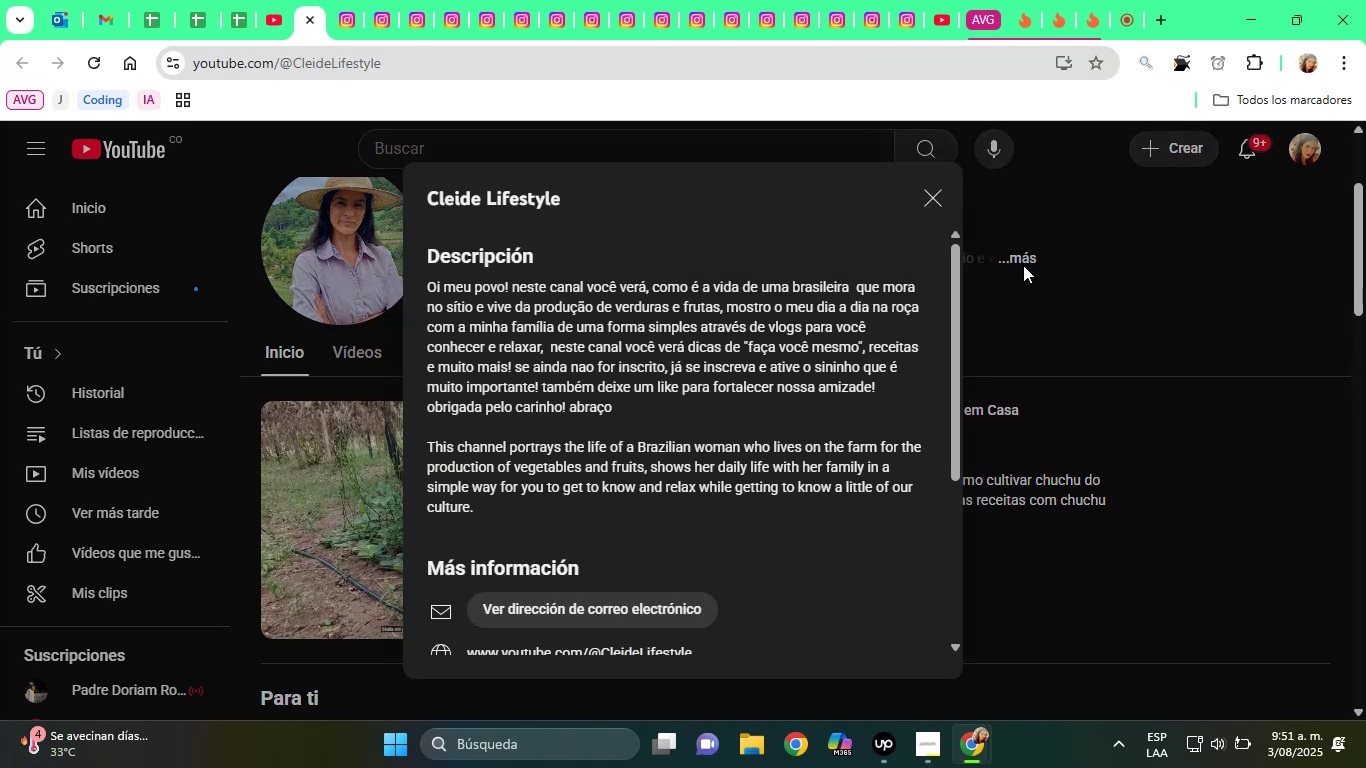 
scroll: coordinate [886, 348], scroll_direction: down, amount: 3.0
 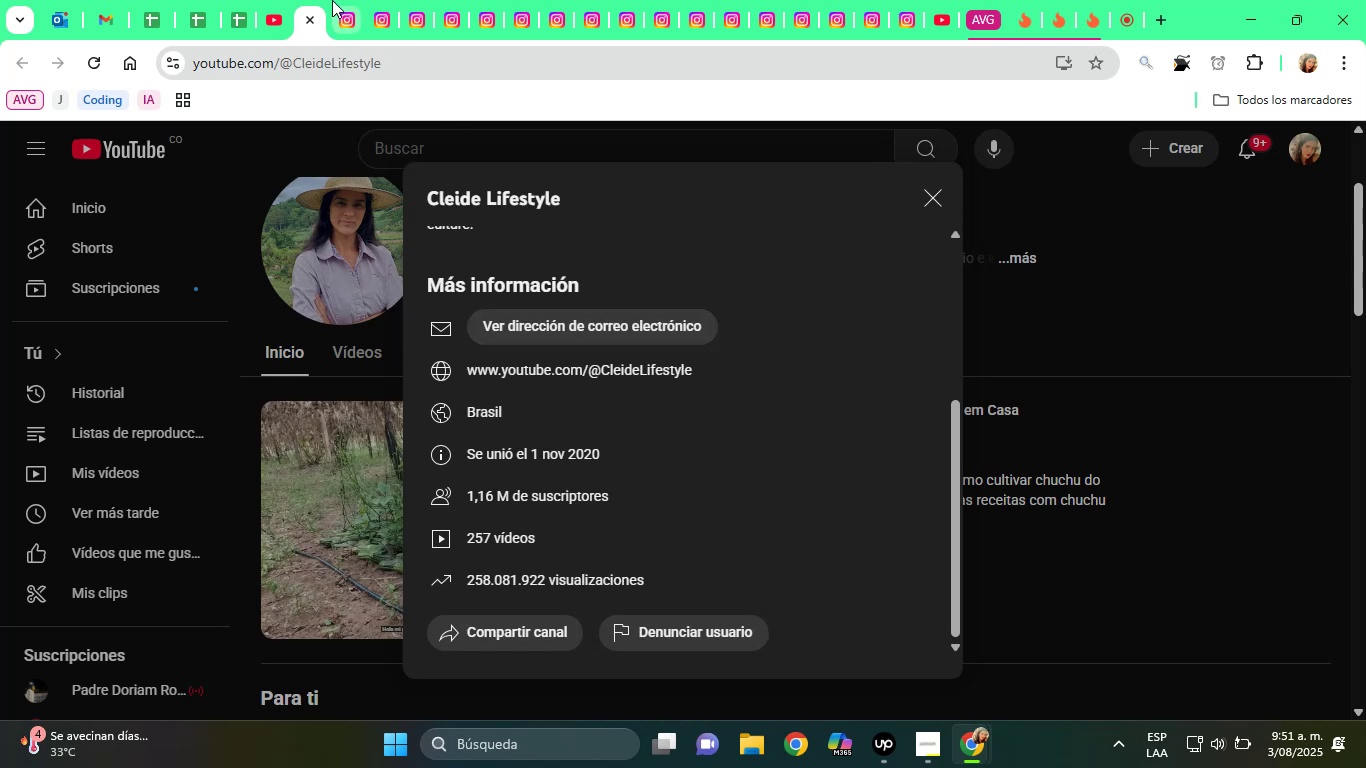 
left_click([342, 2])
 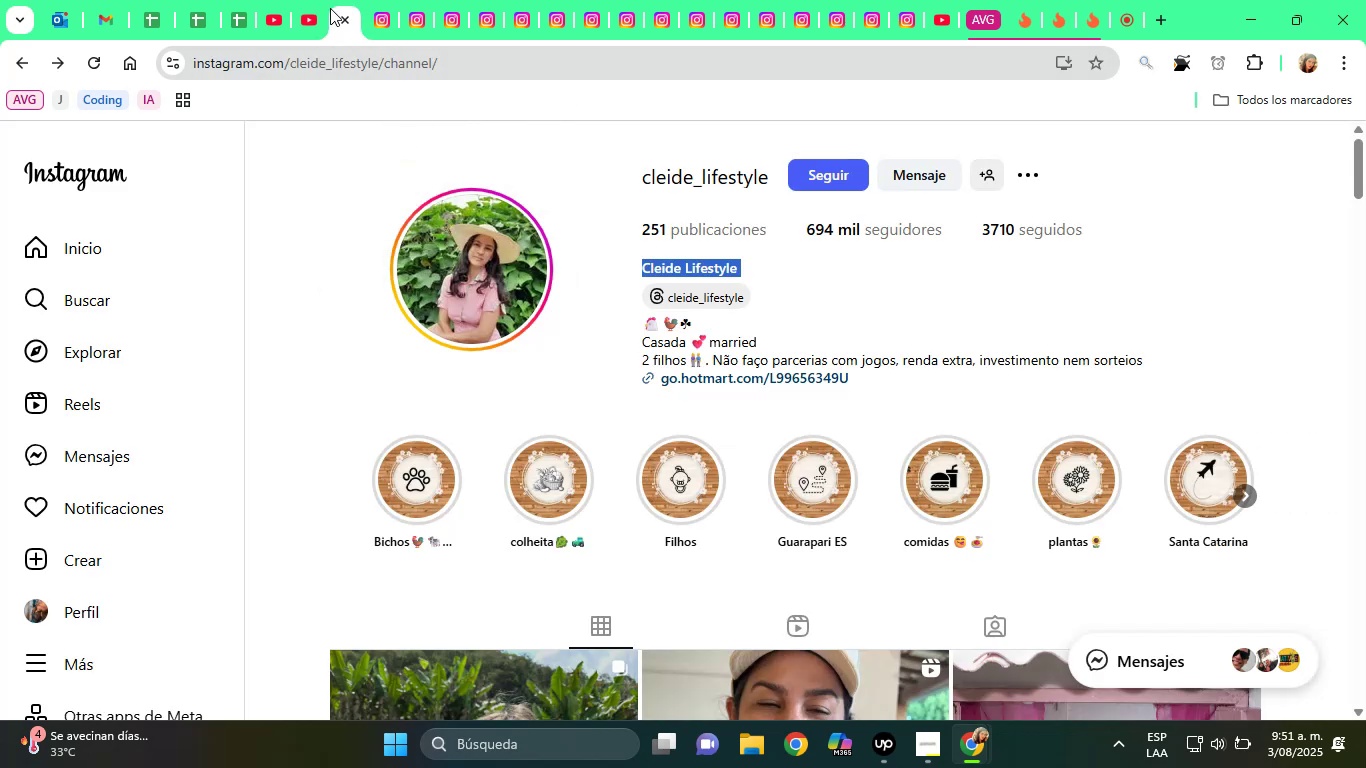 
left_click([315, 0])
 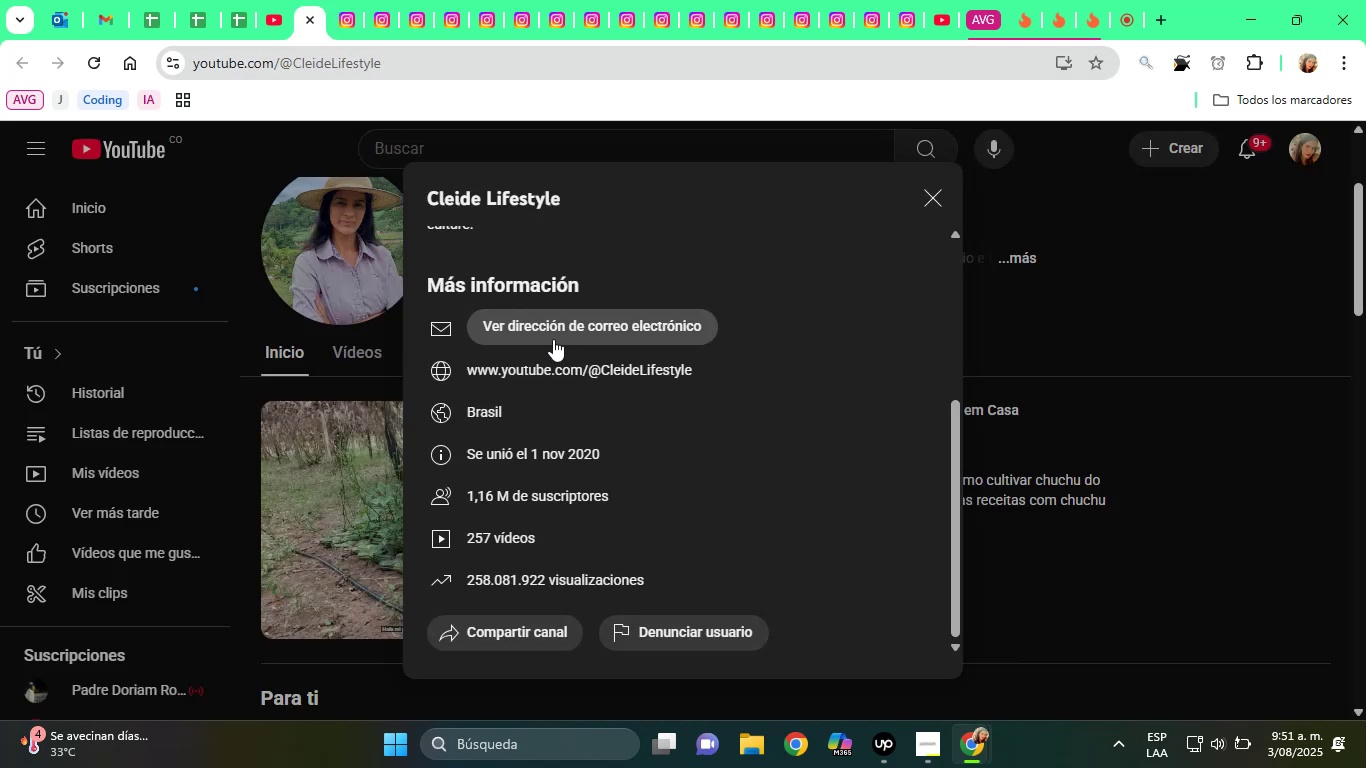 
left_click([541, 334])
 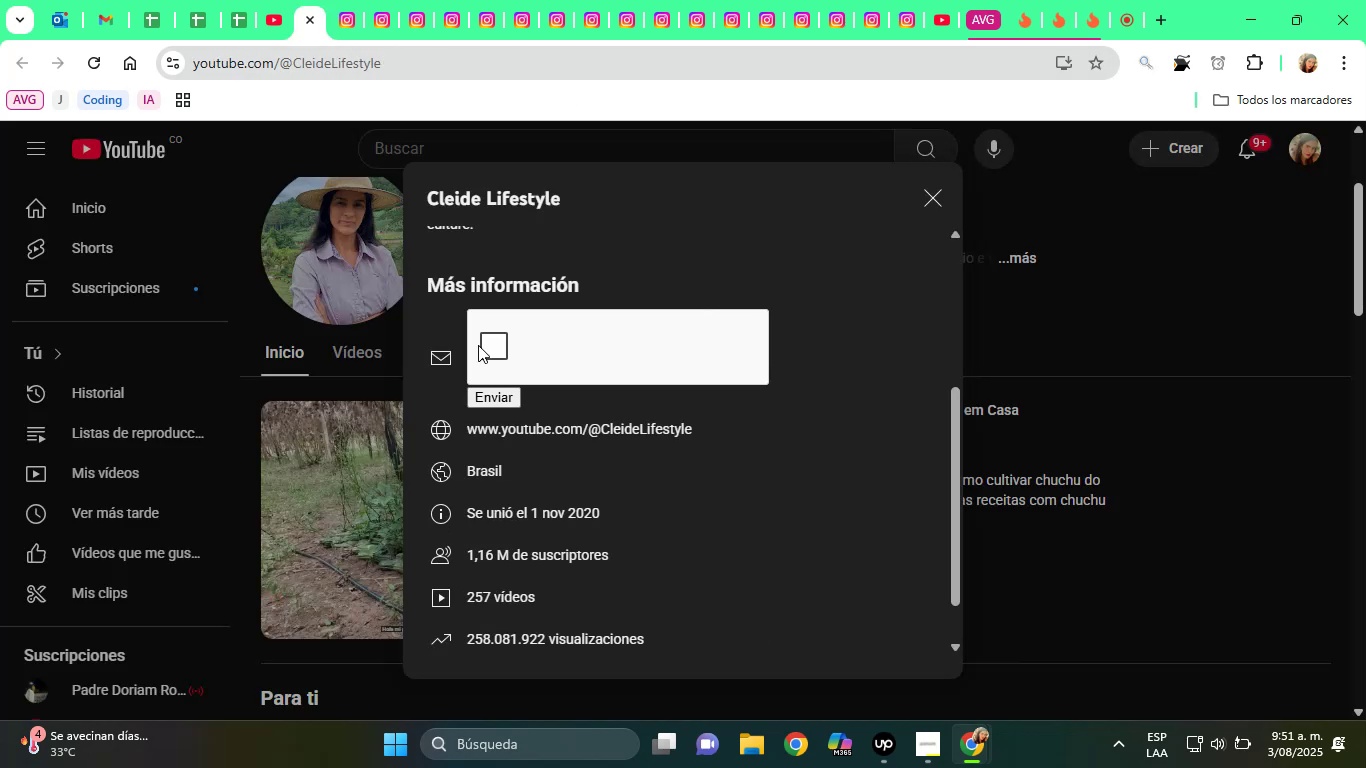 
left_click([493, 348])
 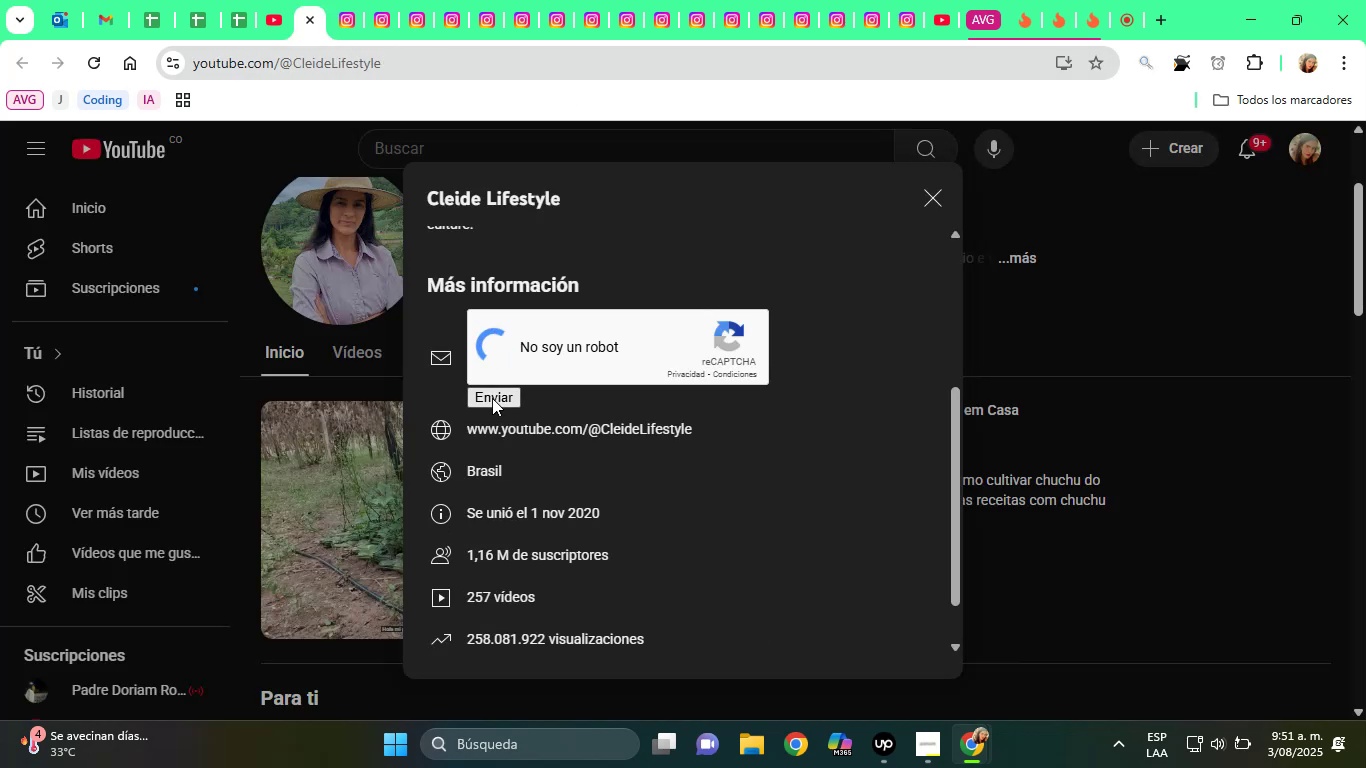 
left_click([492, 398])
 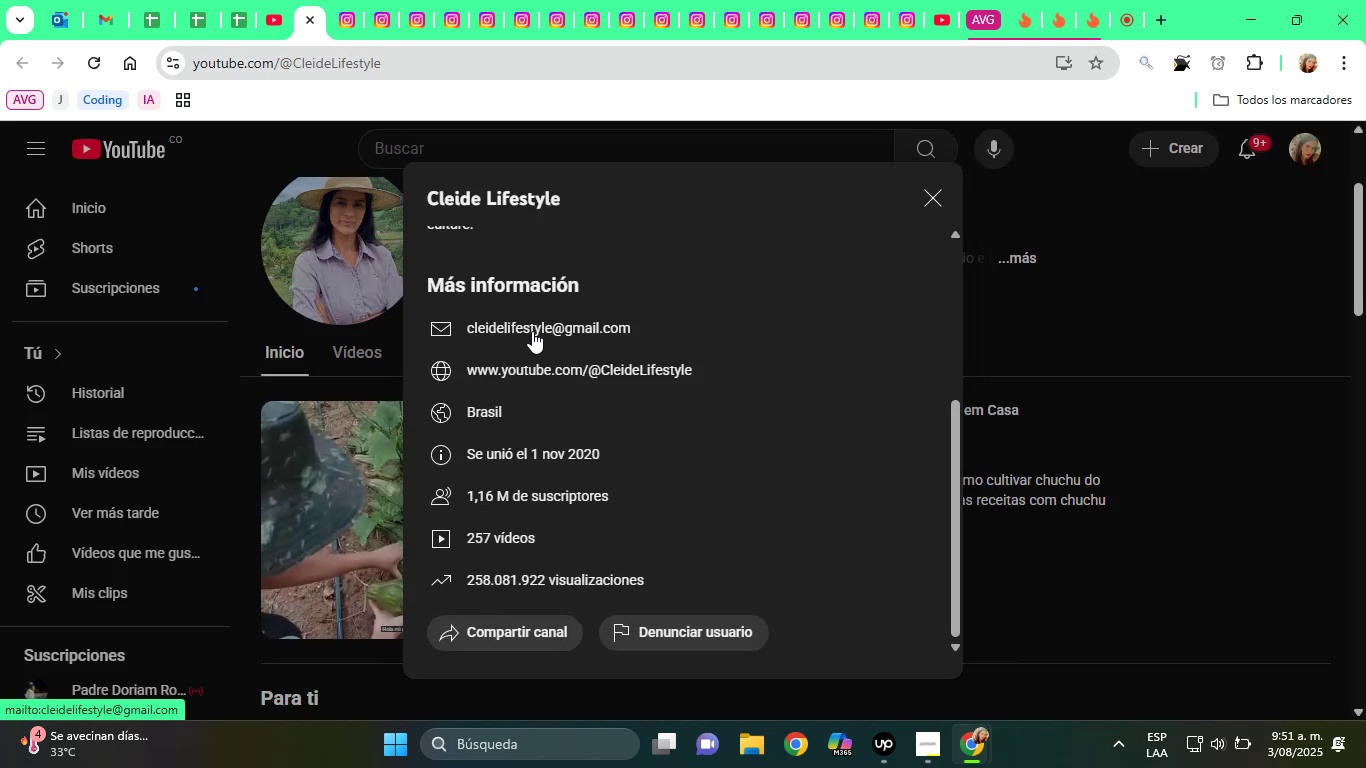 
double_click([532, 331])
 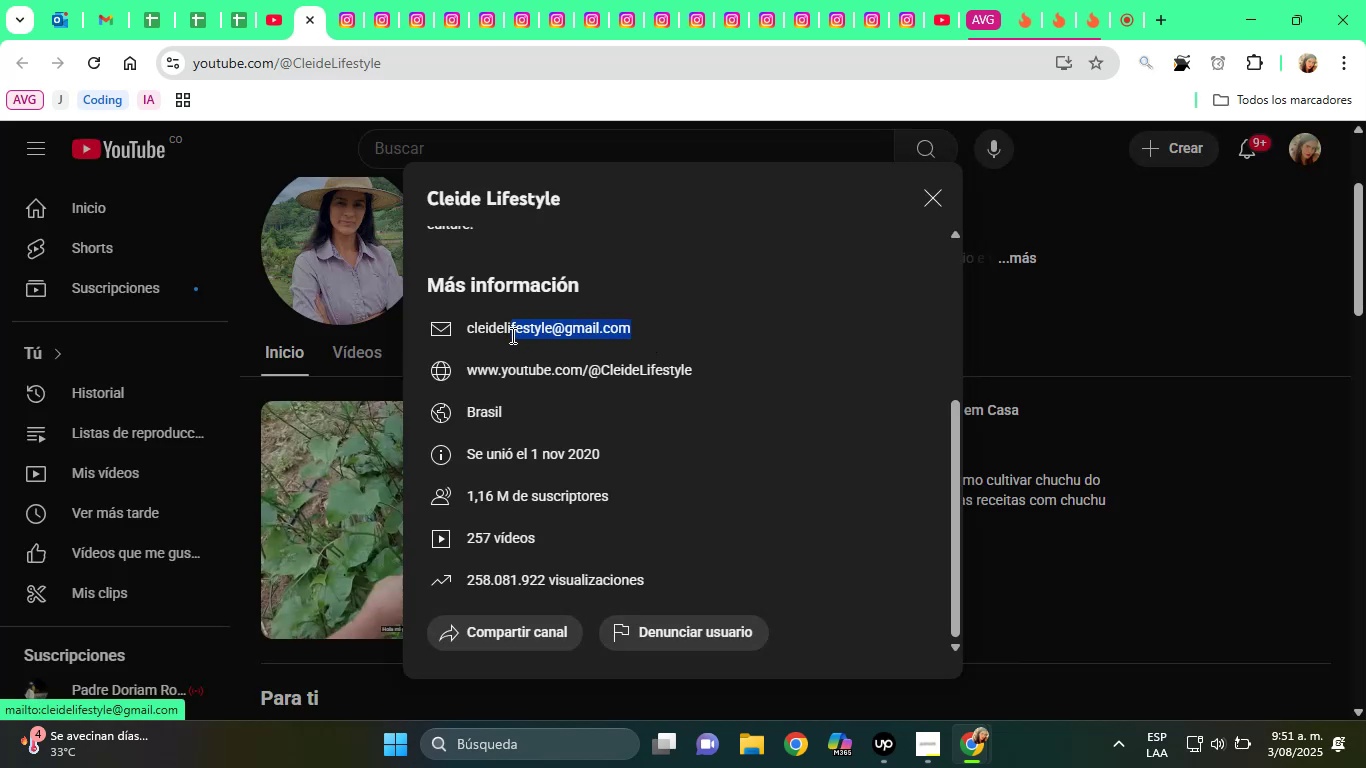 
triple_click([532, 331])
 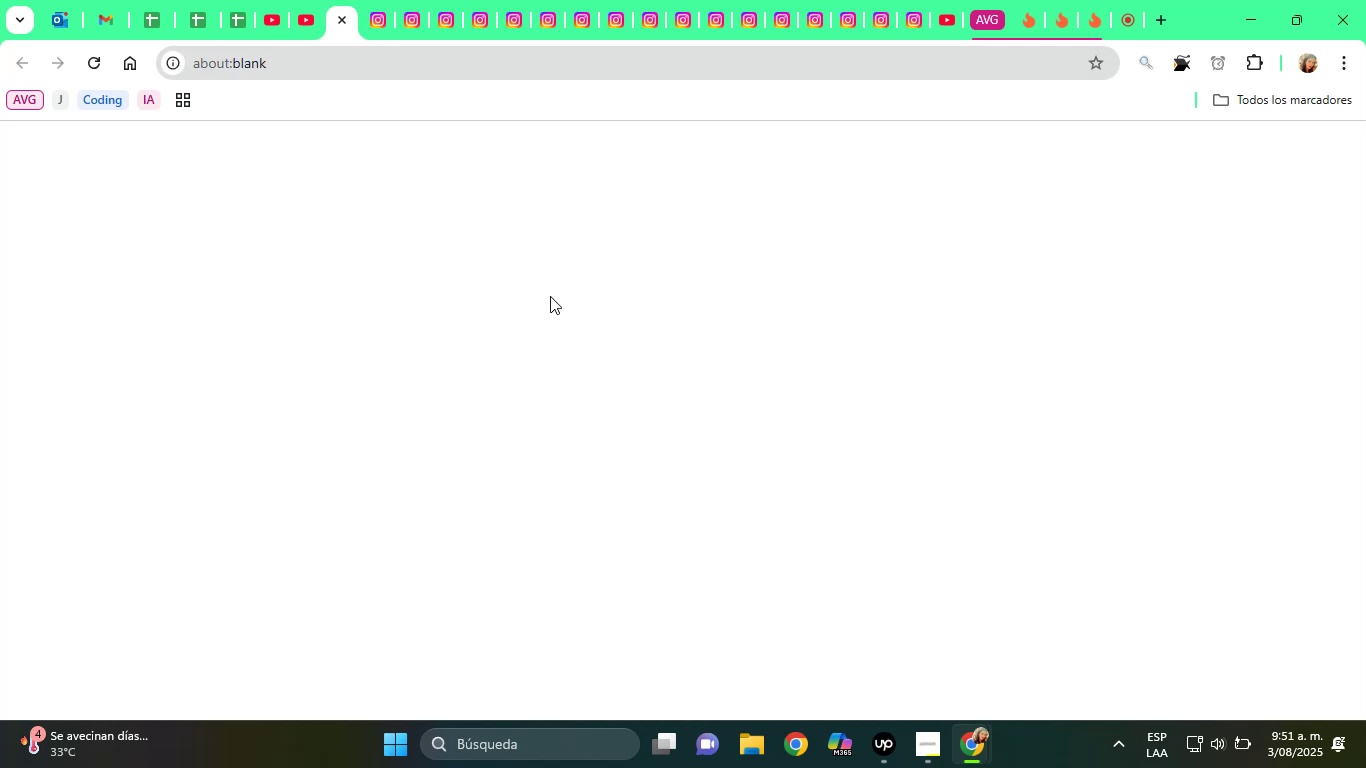 
key(Control+C)
 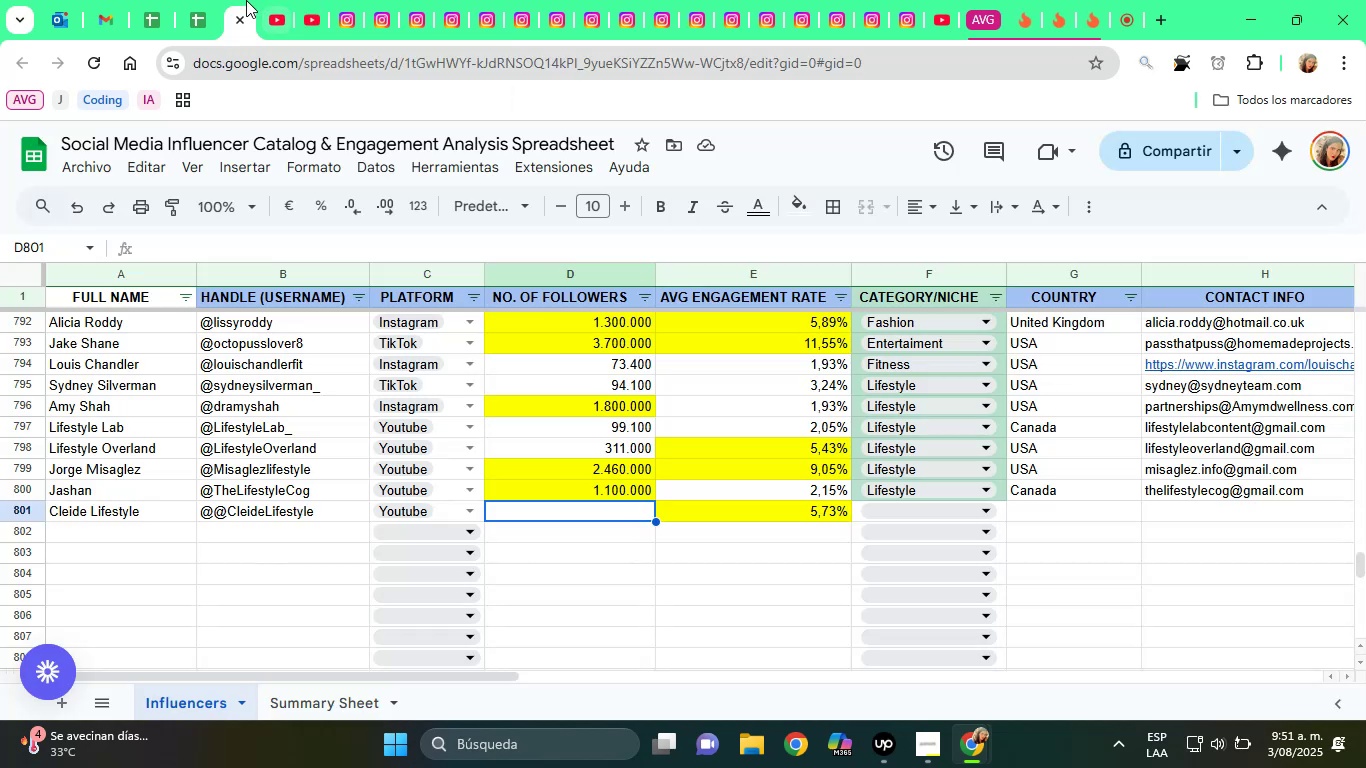 
key(ArrowRight)
 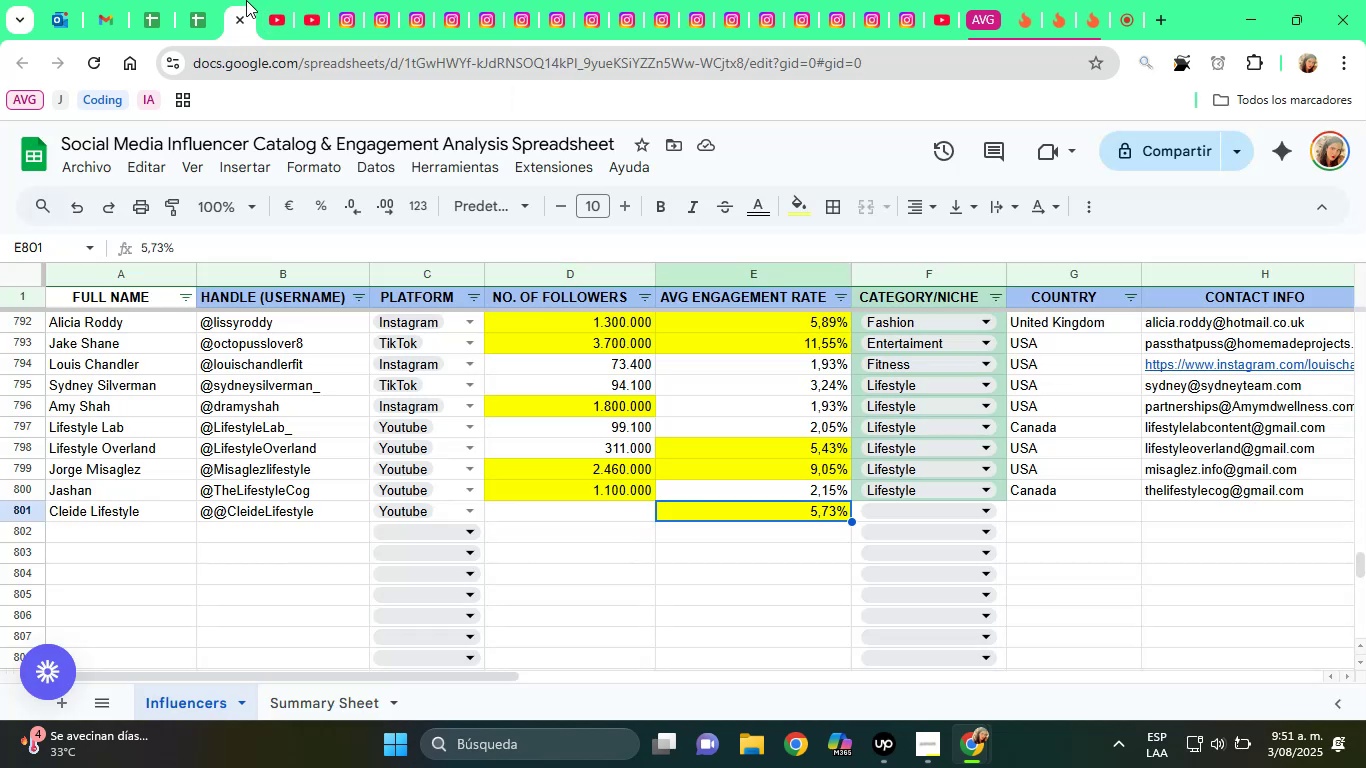 
key(ArrowRight)
 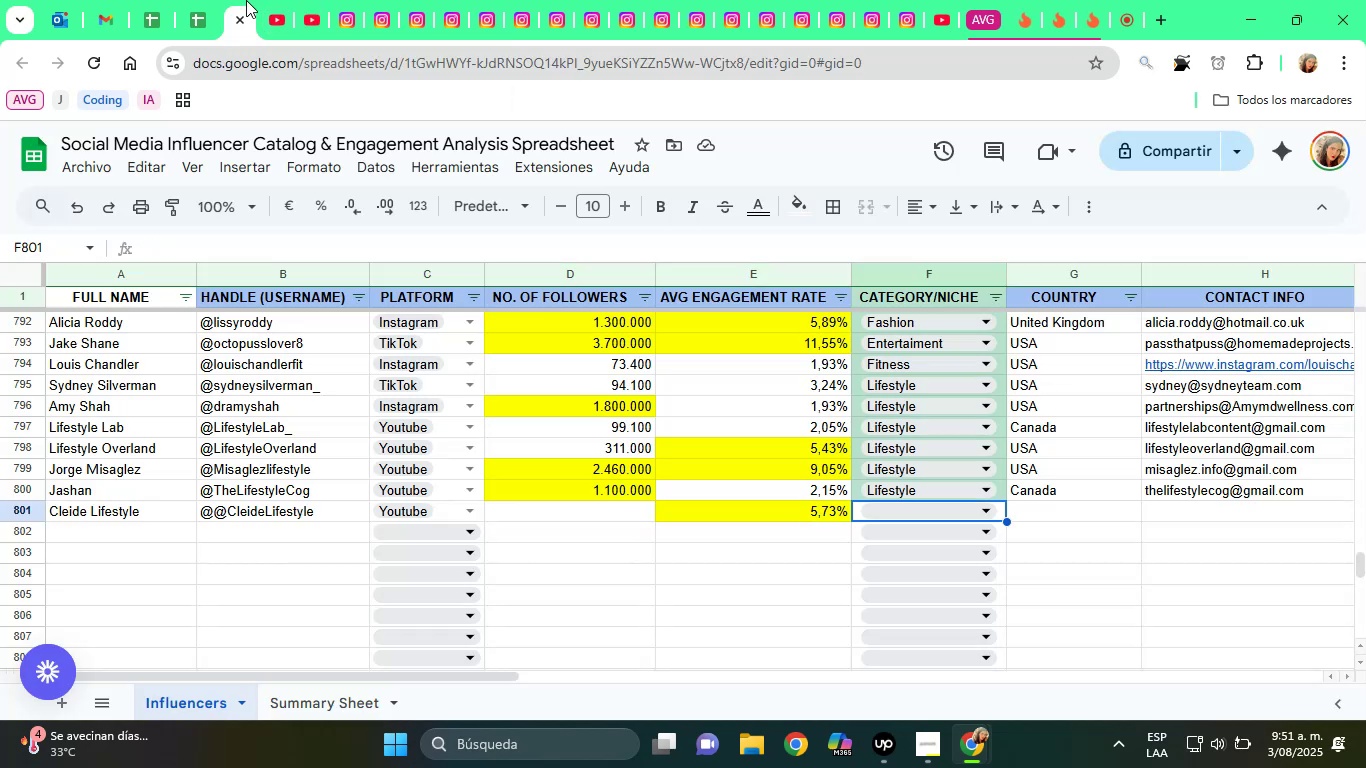 
key(L)
 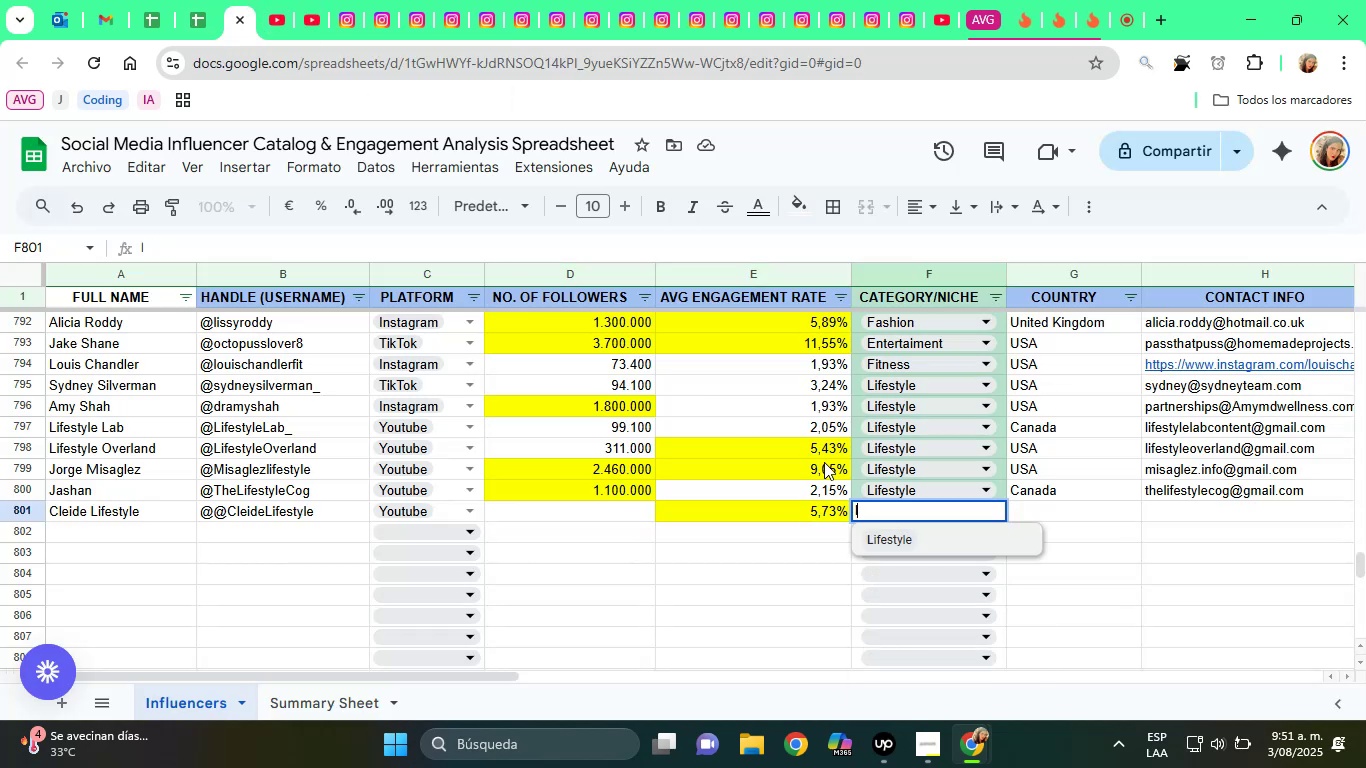 
left_click([896, 540])
 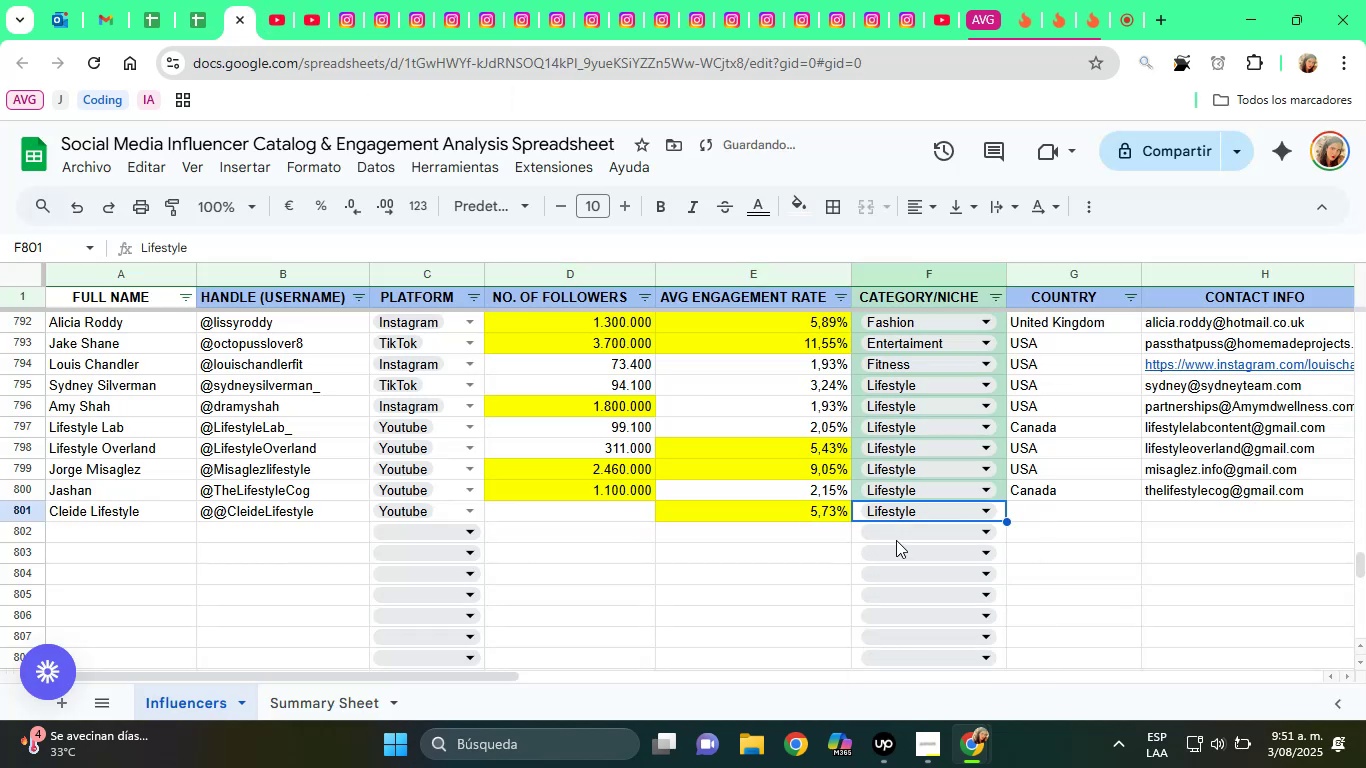 
key(Tab)
type(BR)
key(Backspace)
key(Backspace)
type(r)
key(Tab)
 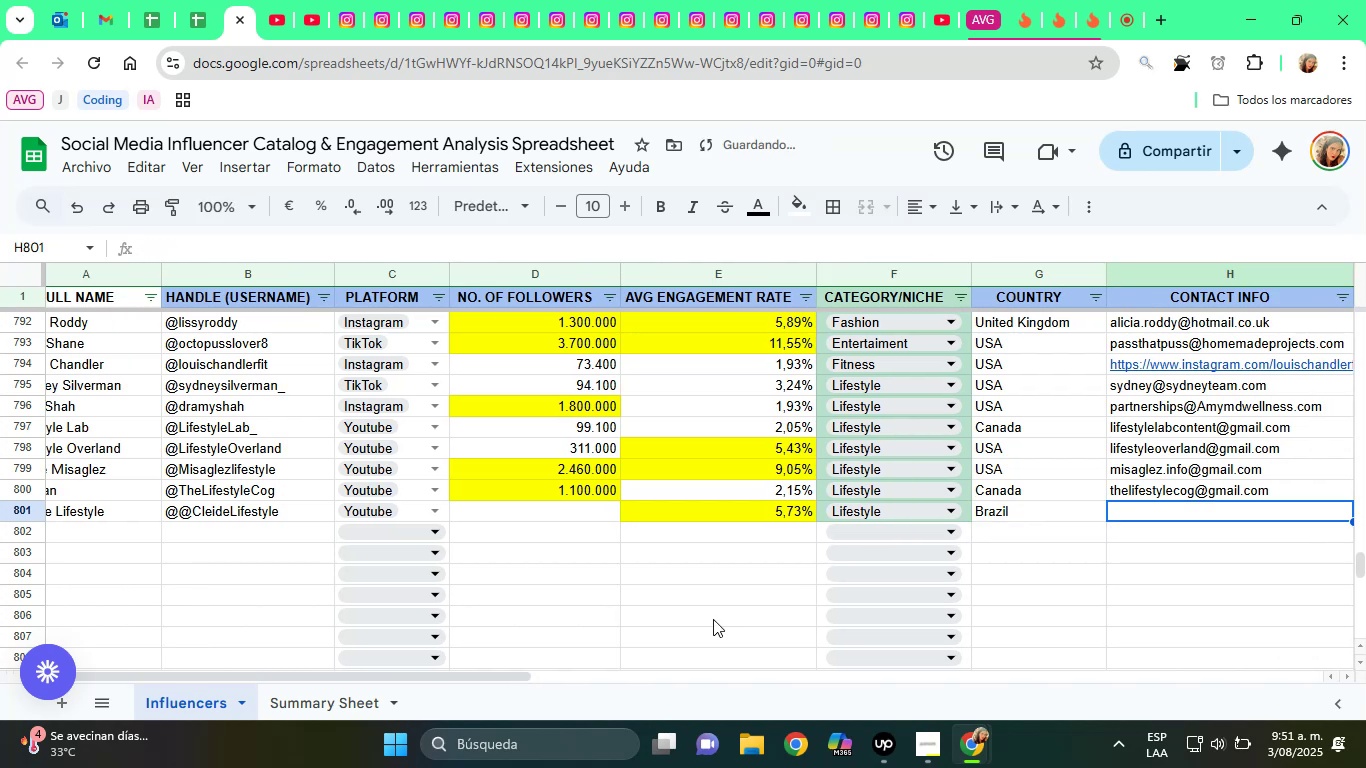 
key(Control+ControlLeft)
 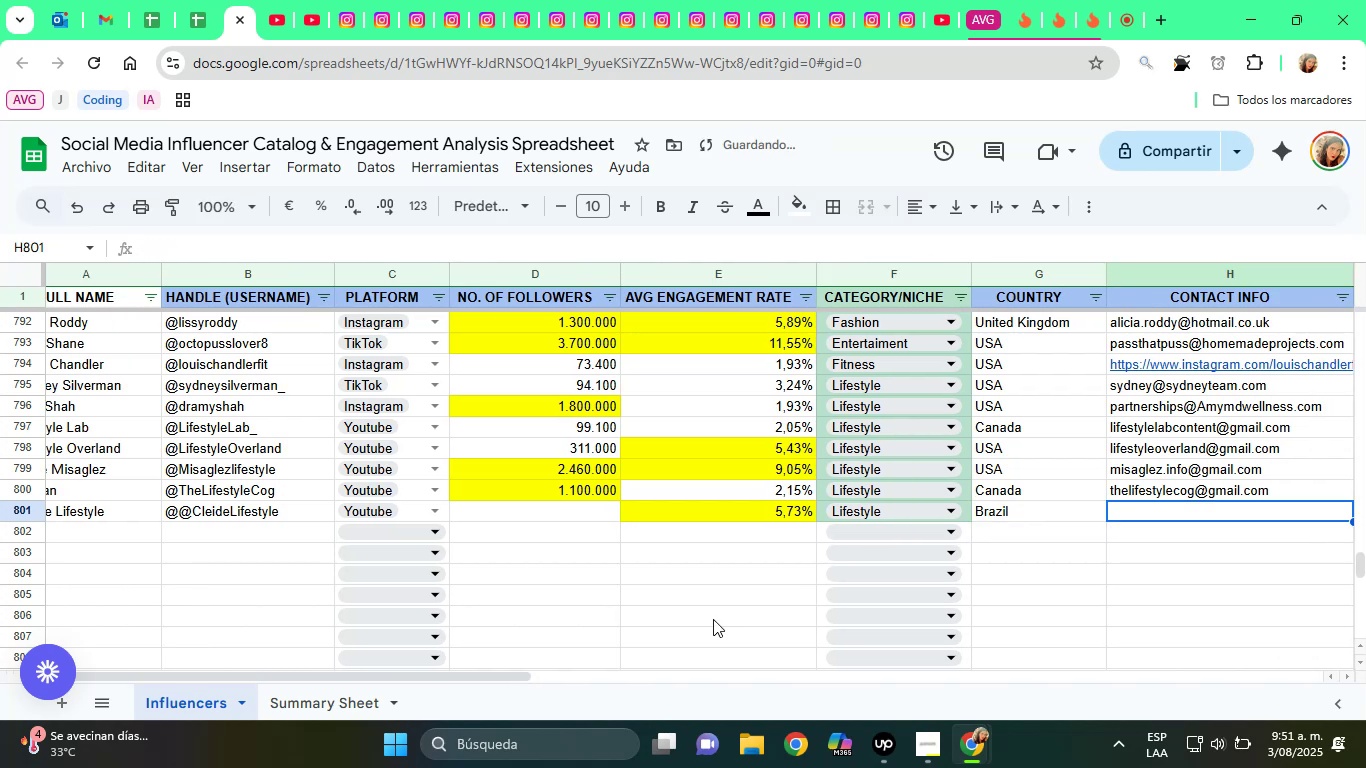 
key(Control+V)
 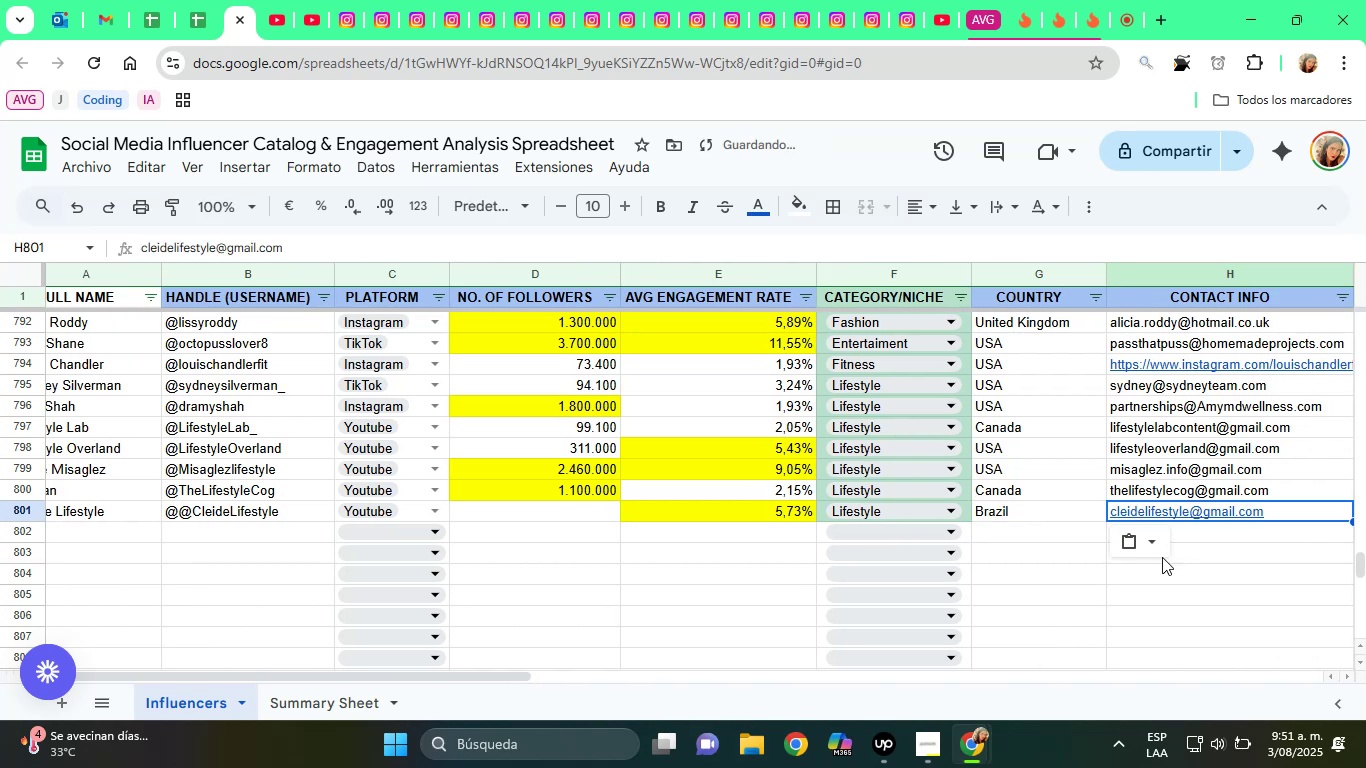 
left_click([1156, 538])
 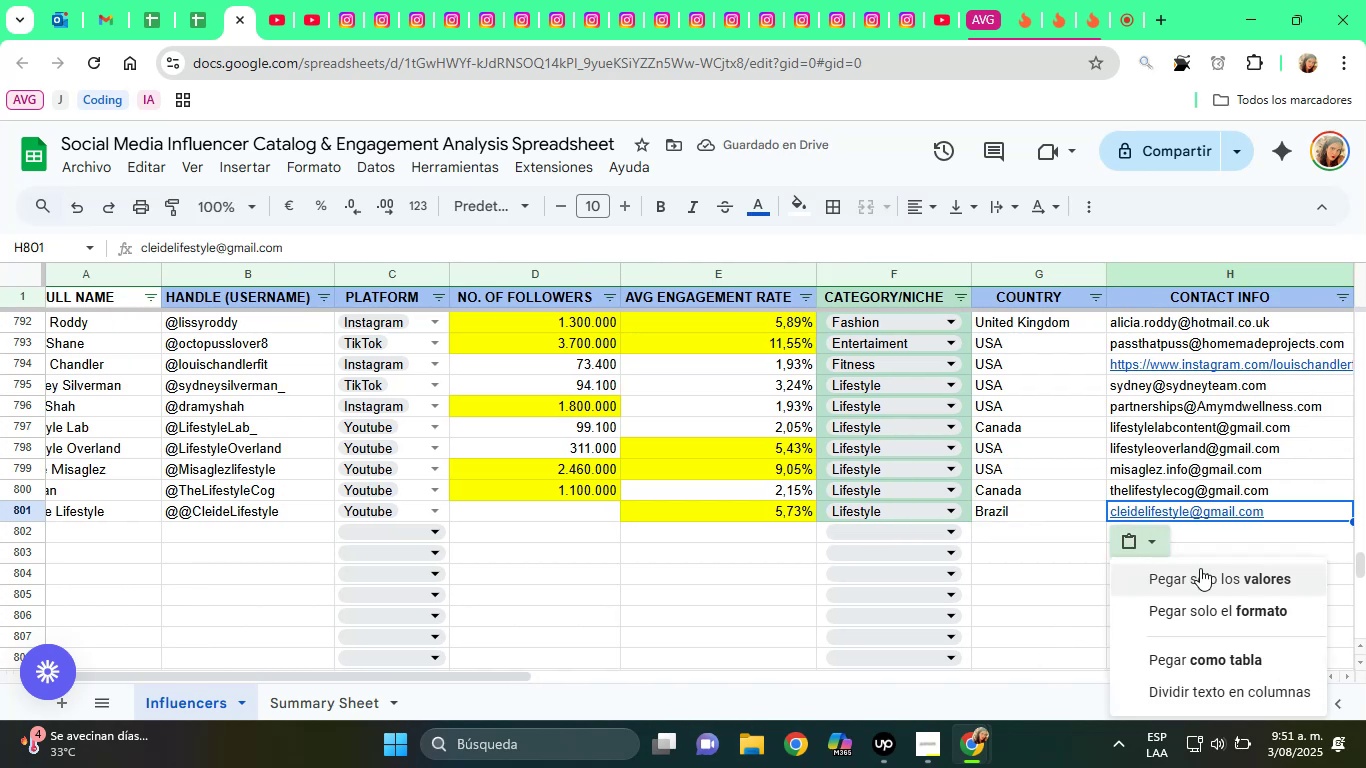 
left_click([1200, 568])
 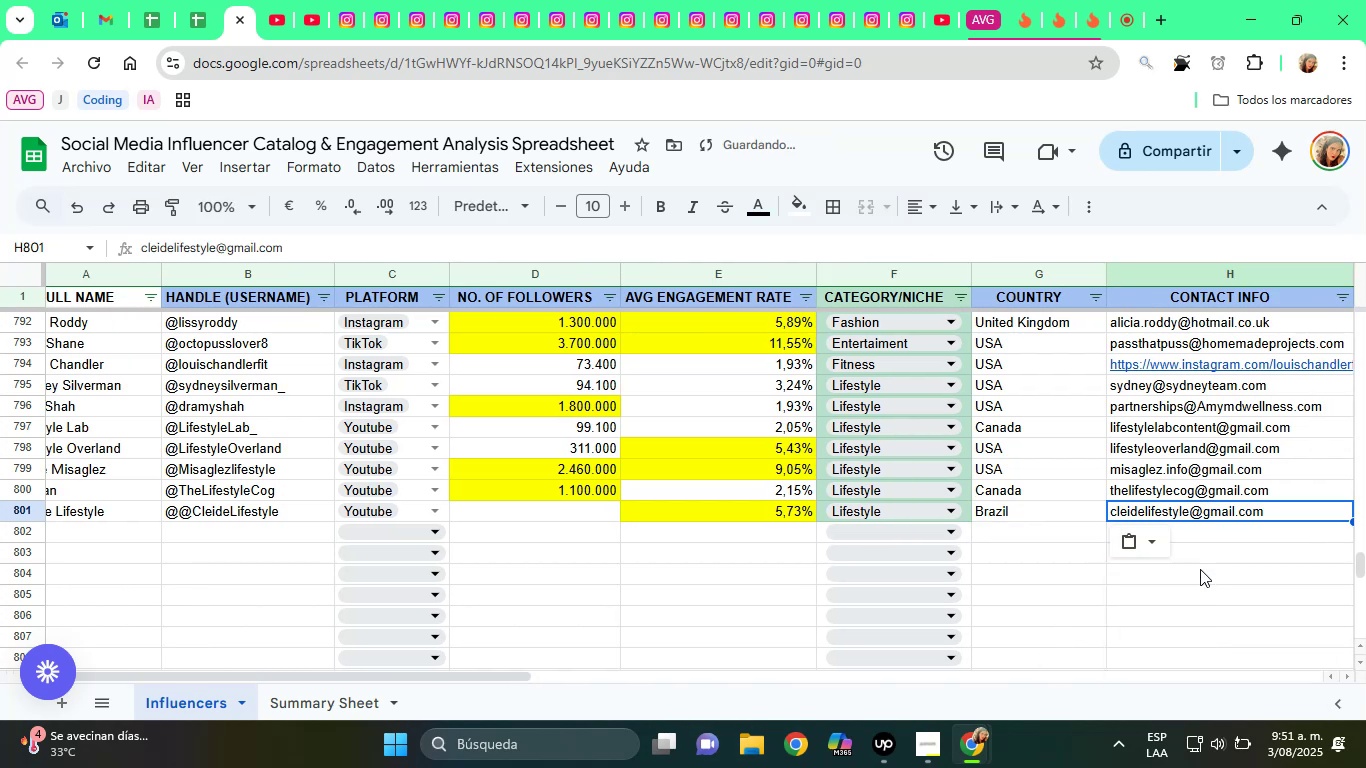 
scroll: coordinate [1196, 568], scroll_direction: up, amount: 1.0
 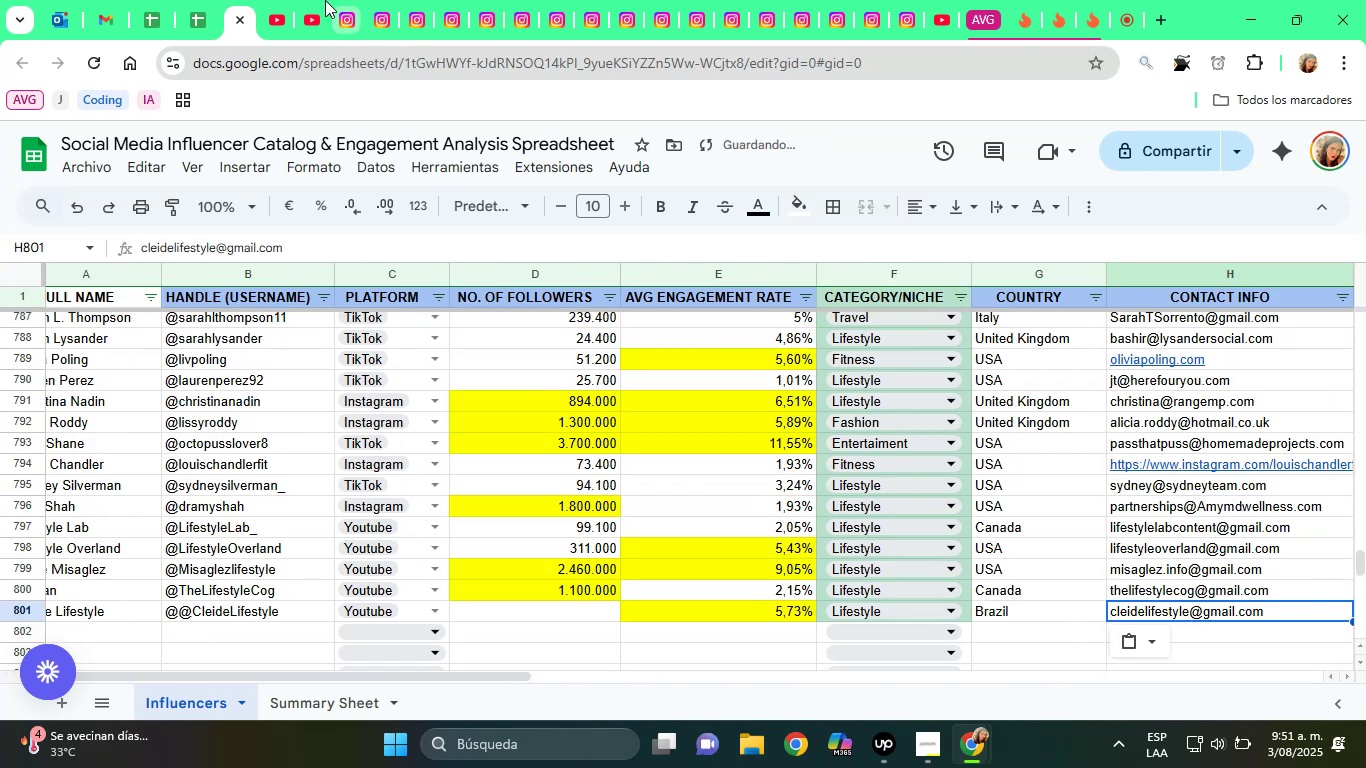 
left_click([309, 0])
 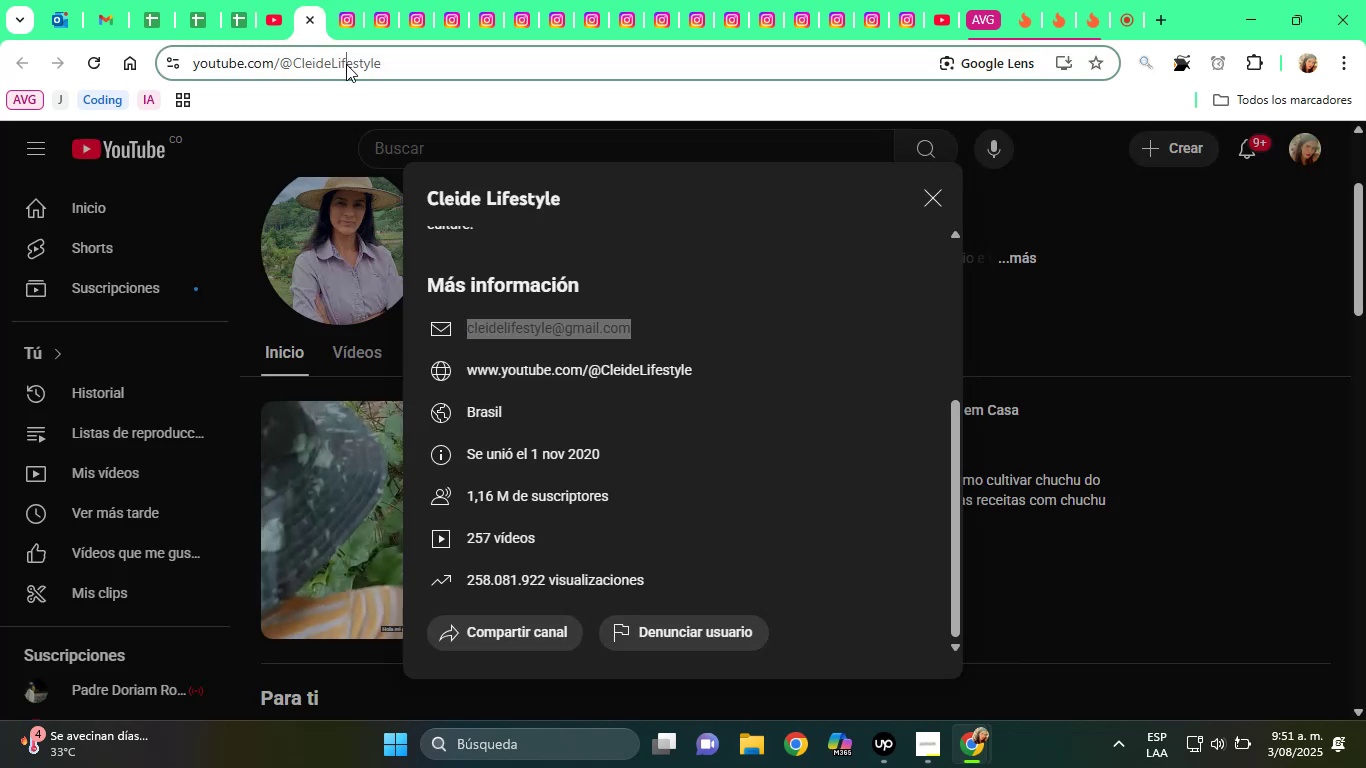 
right_click([346, 64])
 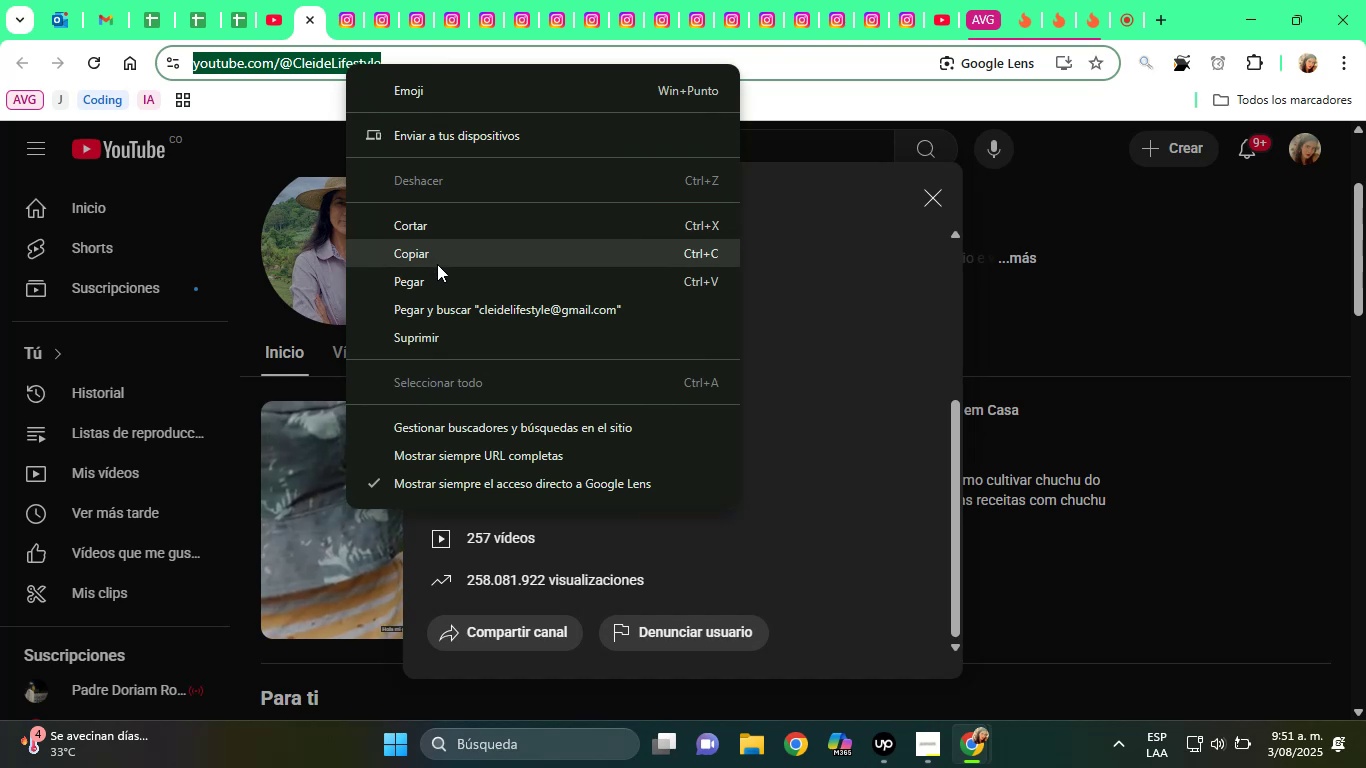 
left_click([429, 260])
 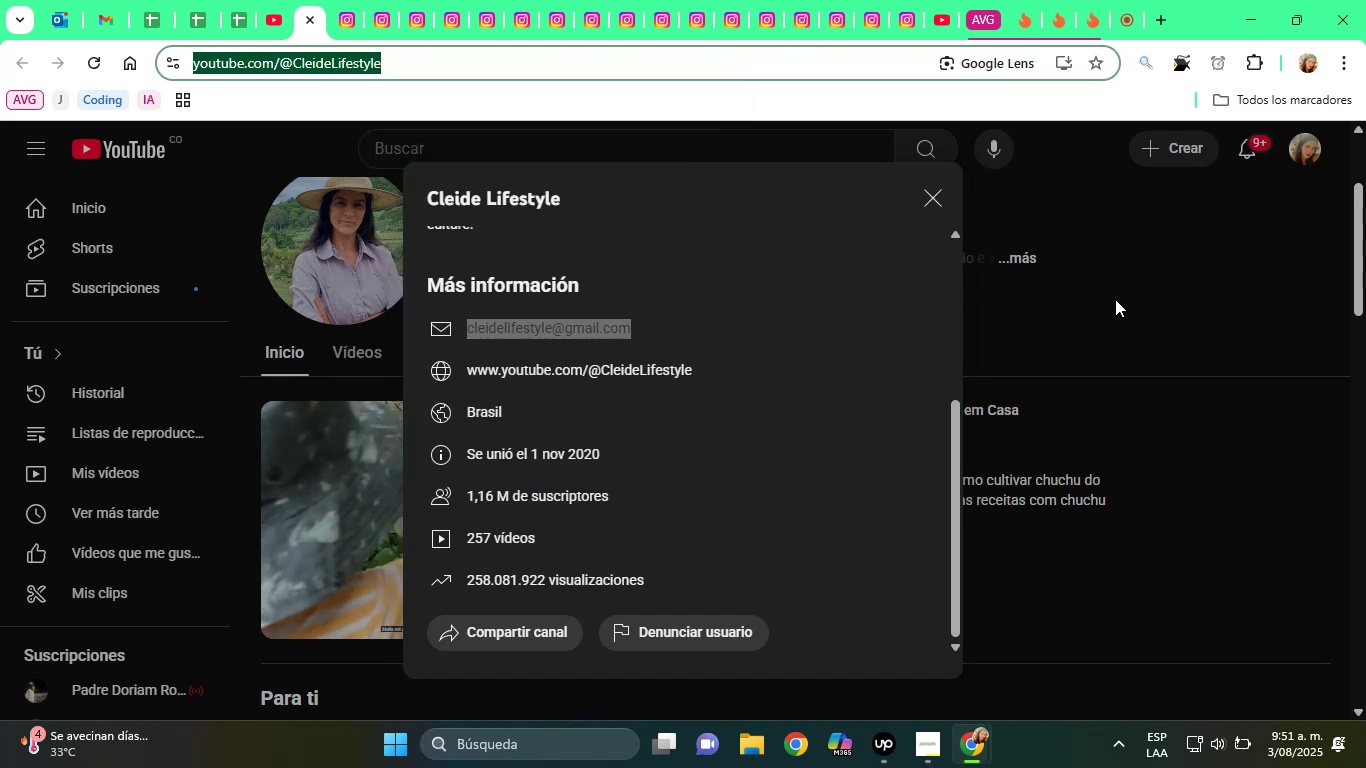 
left_click([1134, 302])
 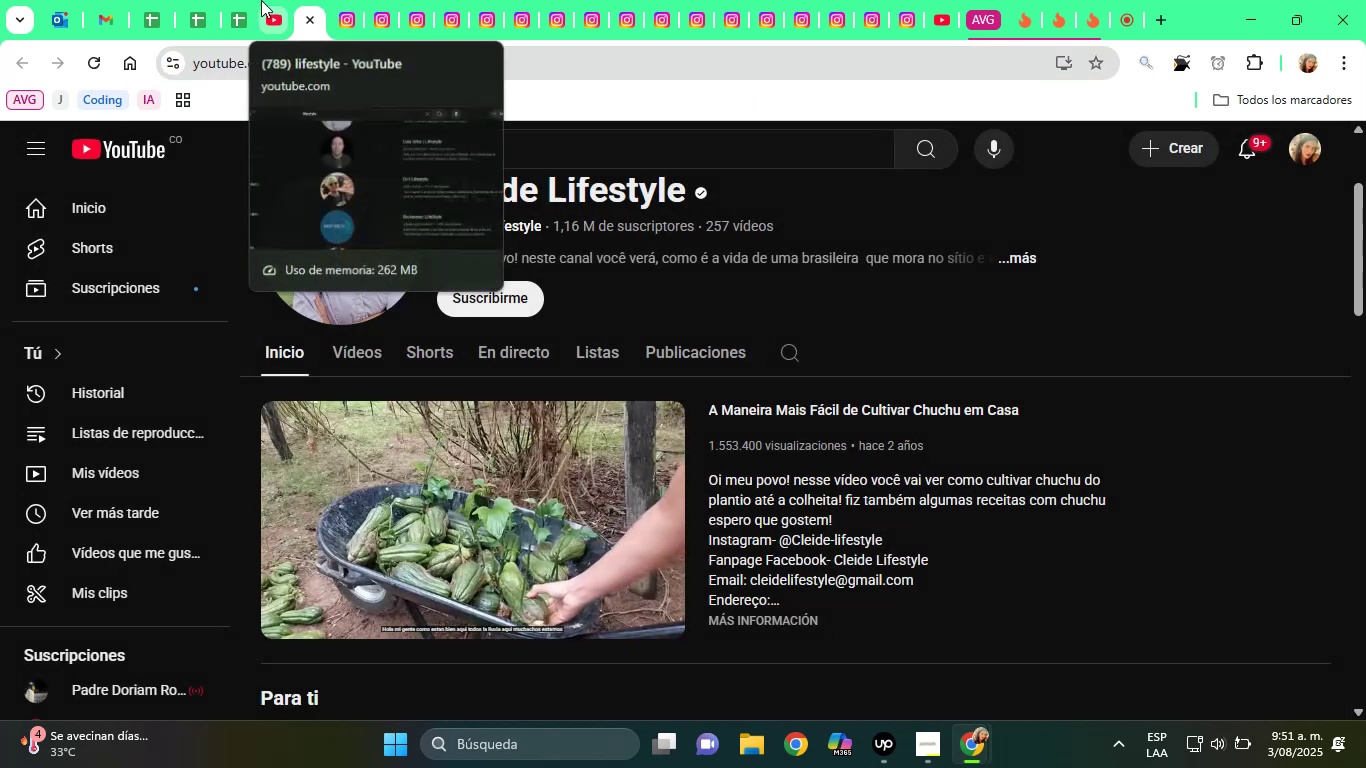 
left_click([240, 0])
 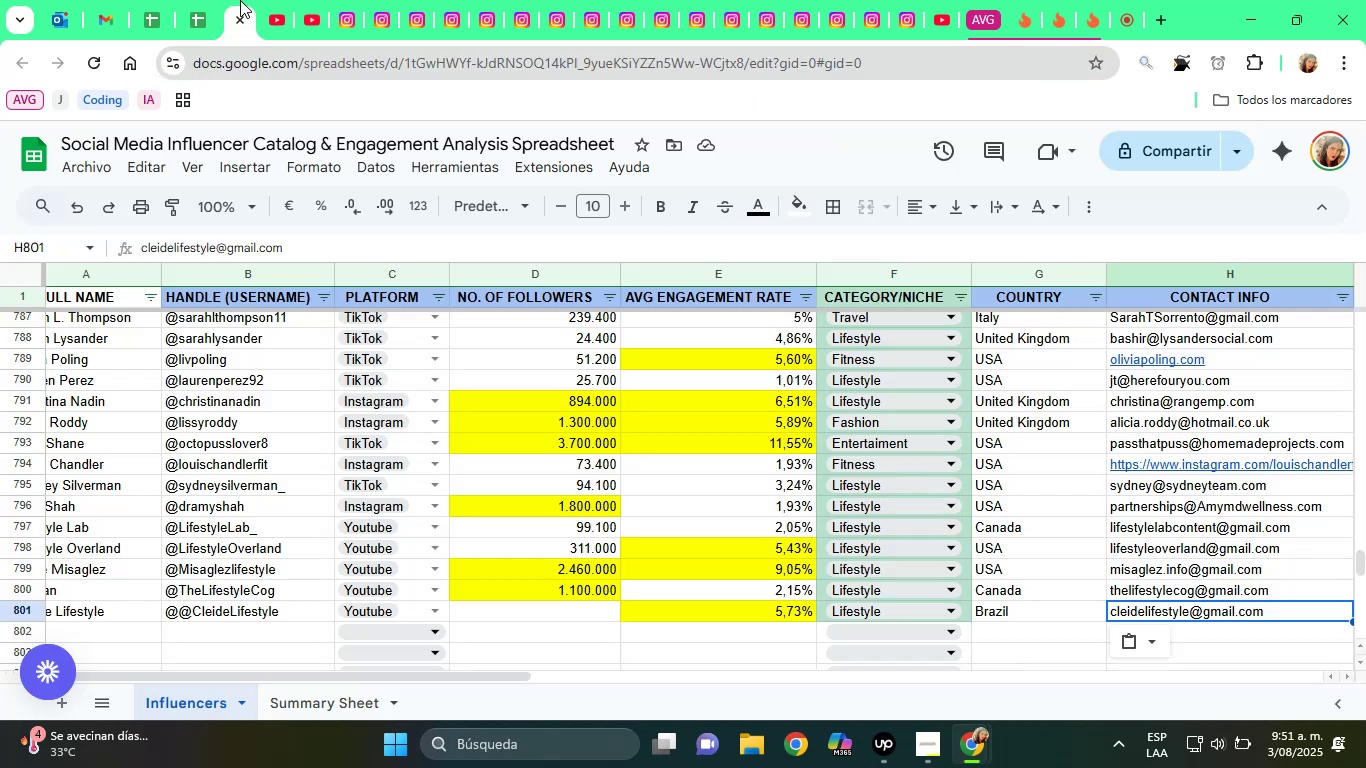 
key(ArrowLeft)
 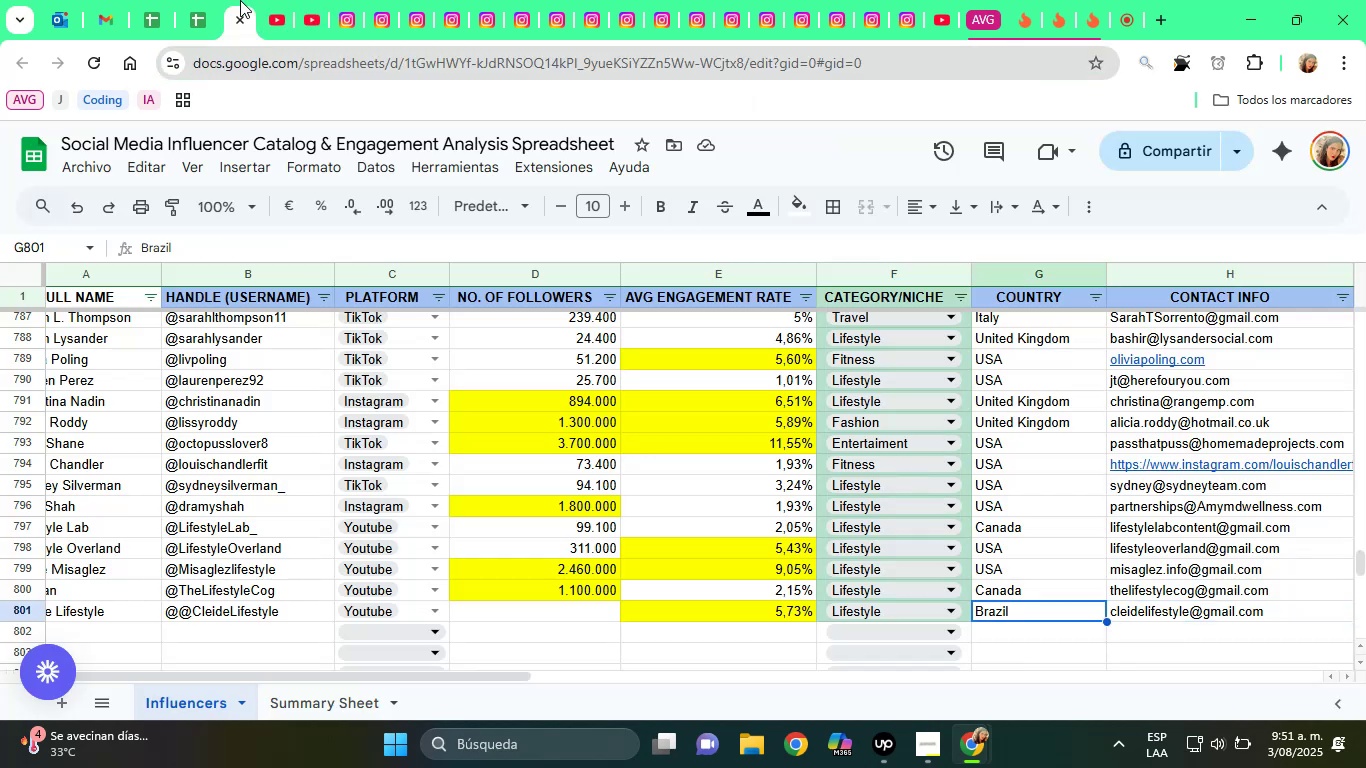 
key(ArrowLeft)
 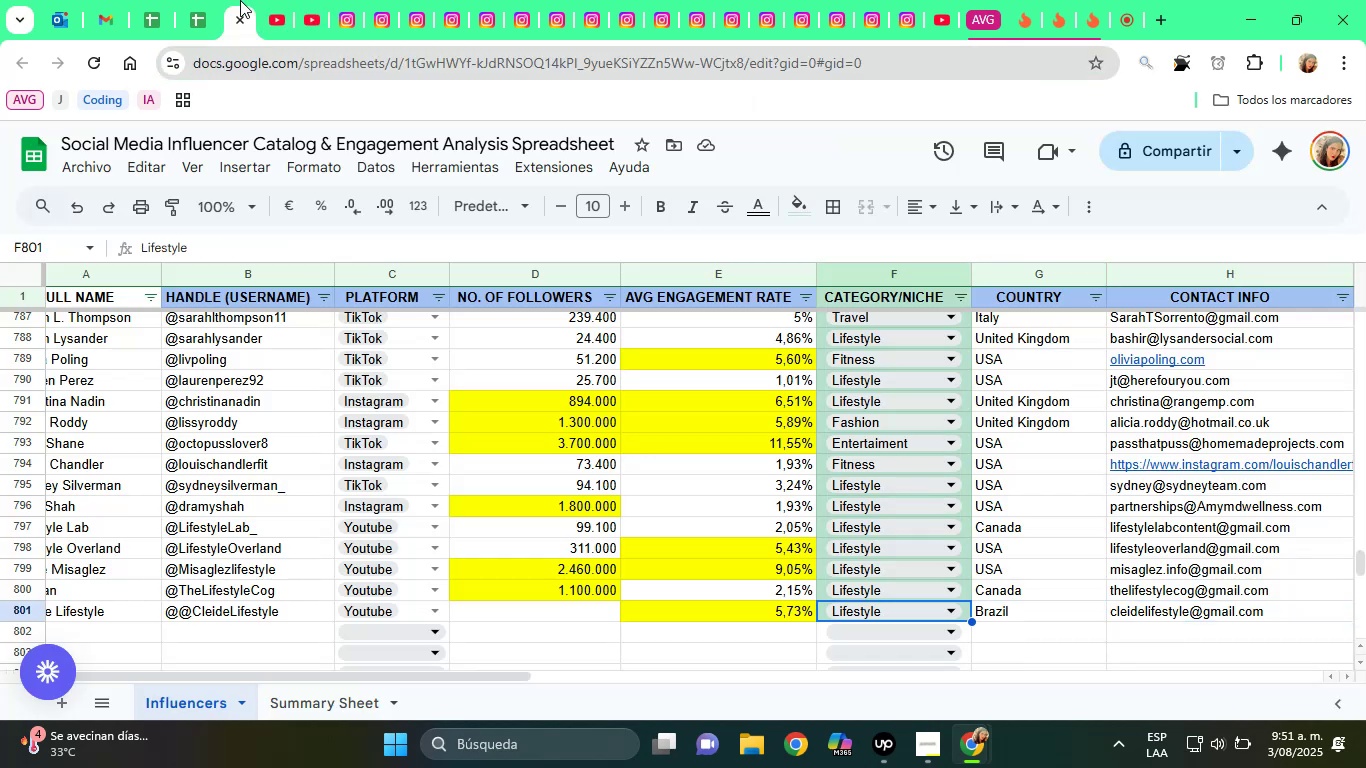 
key(ArrowLeft)
 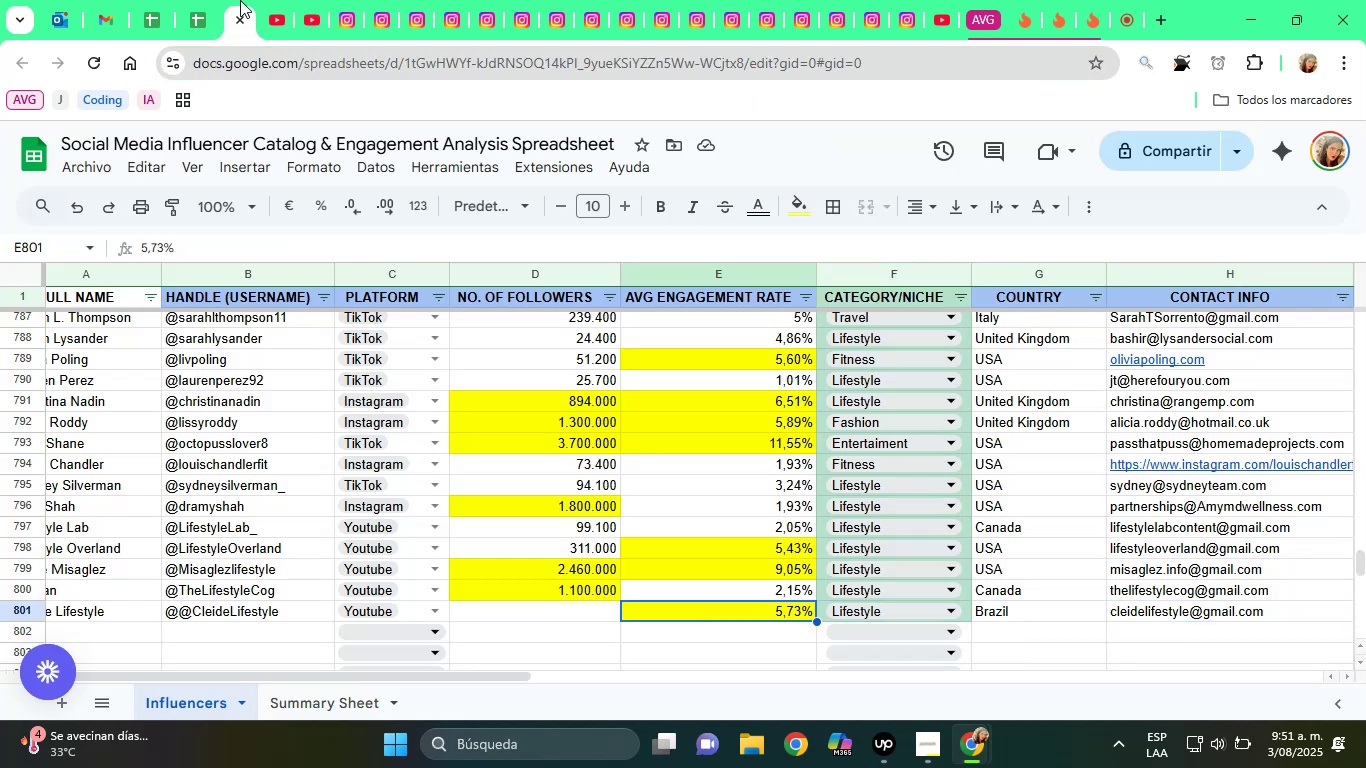 
key(ArrowLeft)
 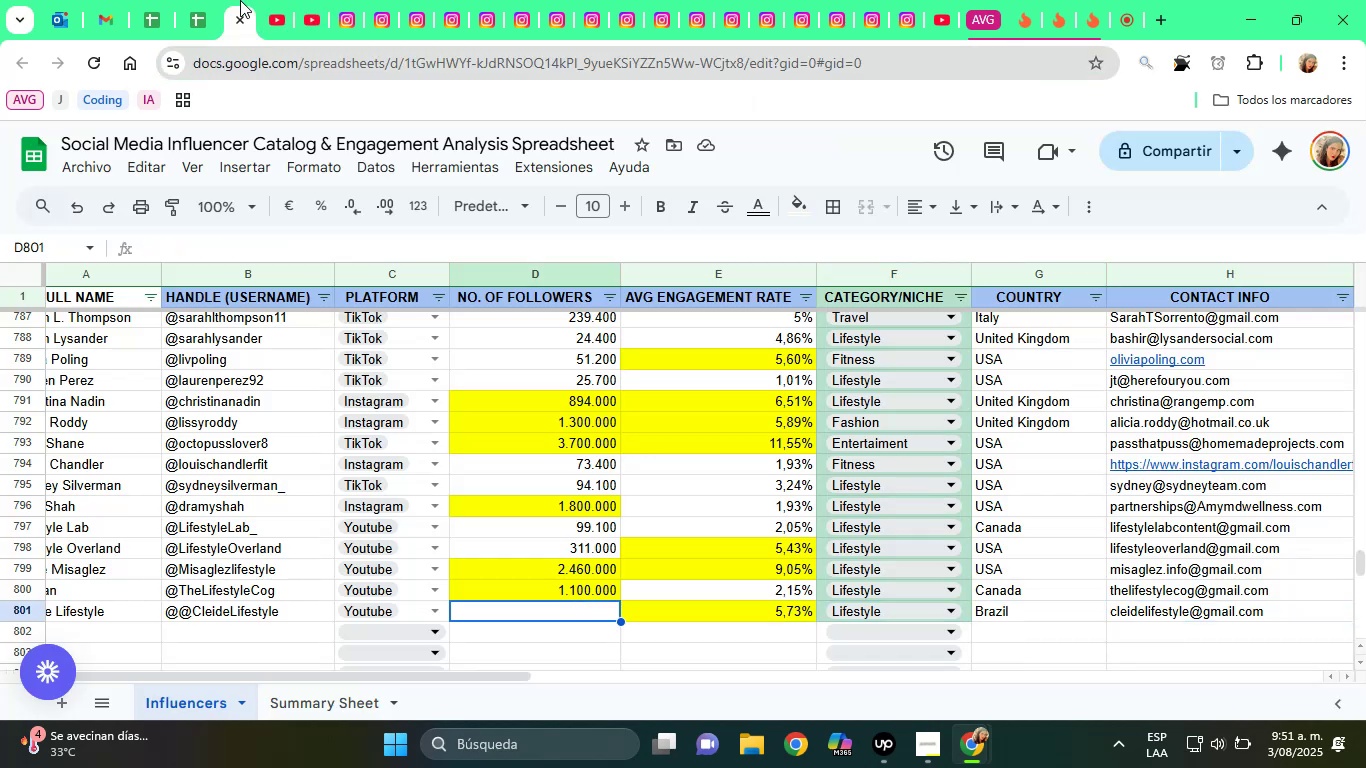 
type(1,16)
key(Backspace)
key(Backspace)
key(Backspace)
type(160000)
key(Tab)
 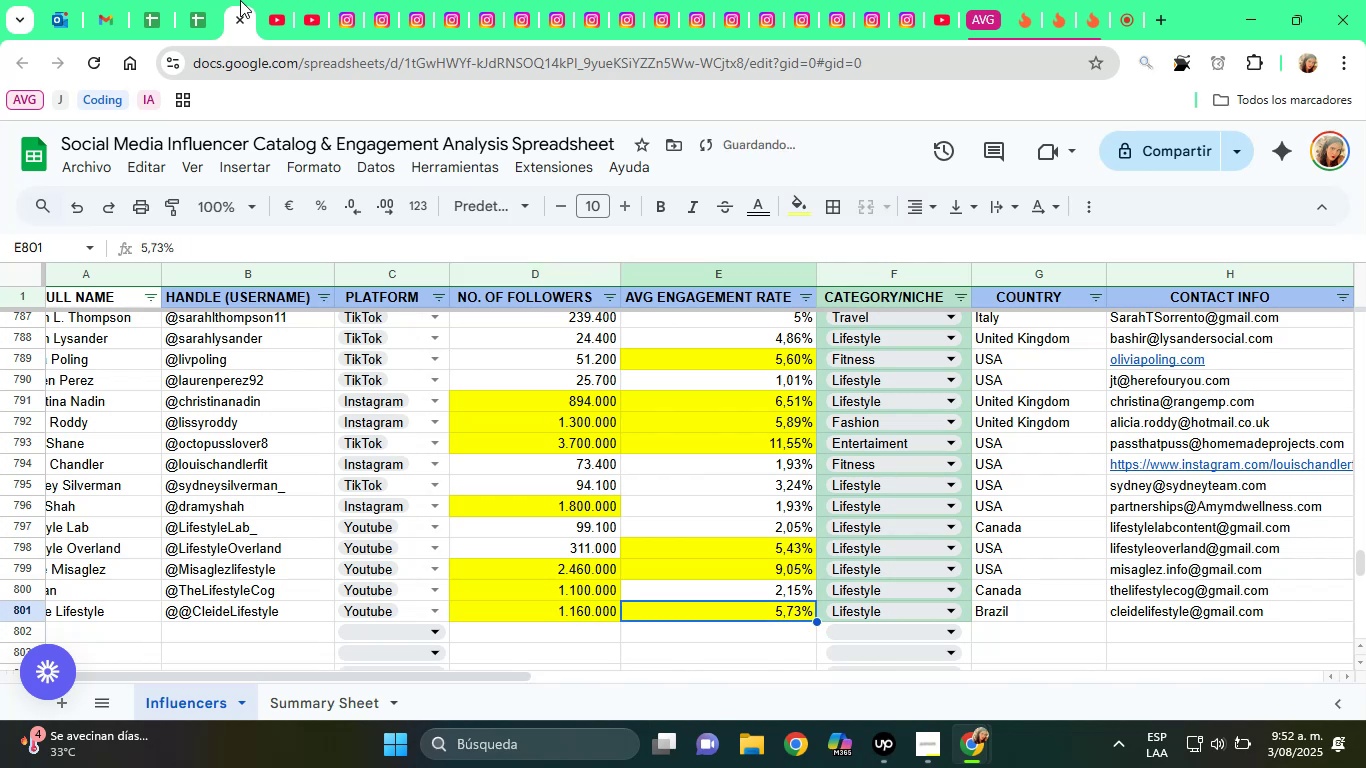 
key(ArrowRight)
 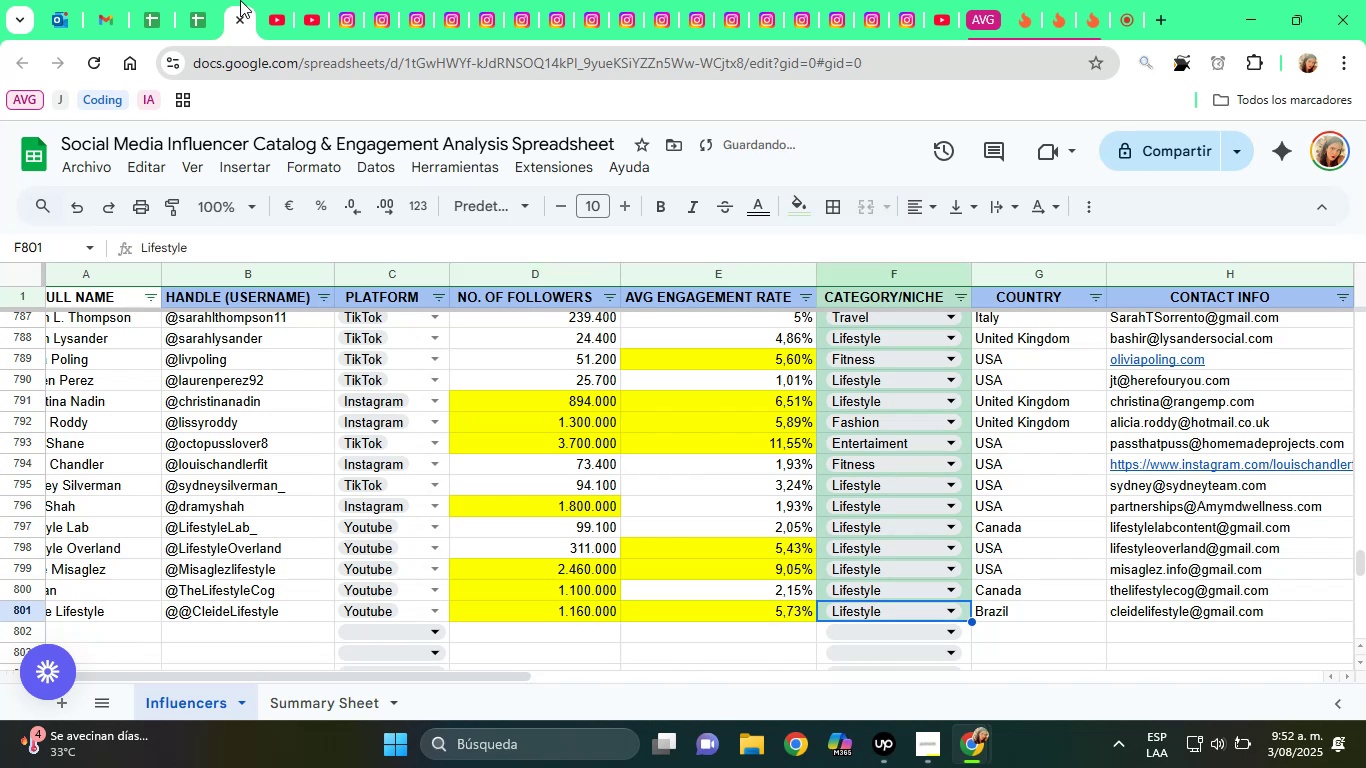 
key(ArrowRight)
 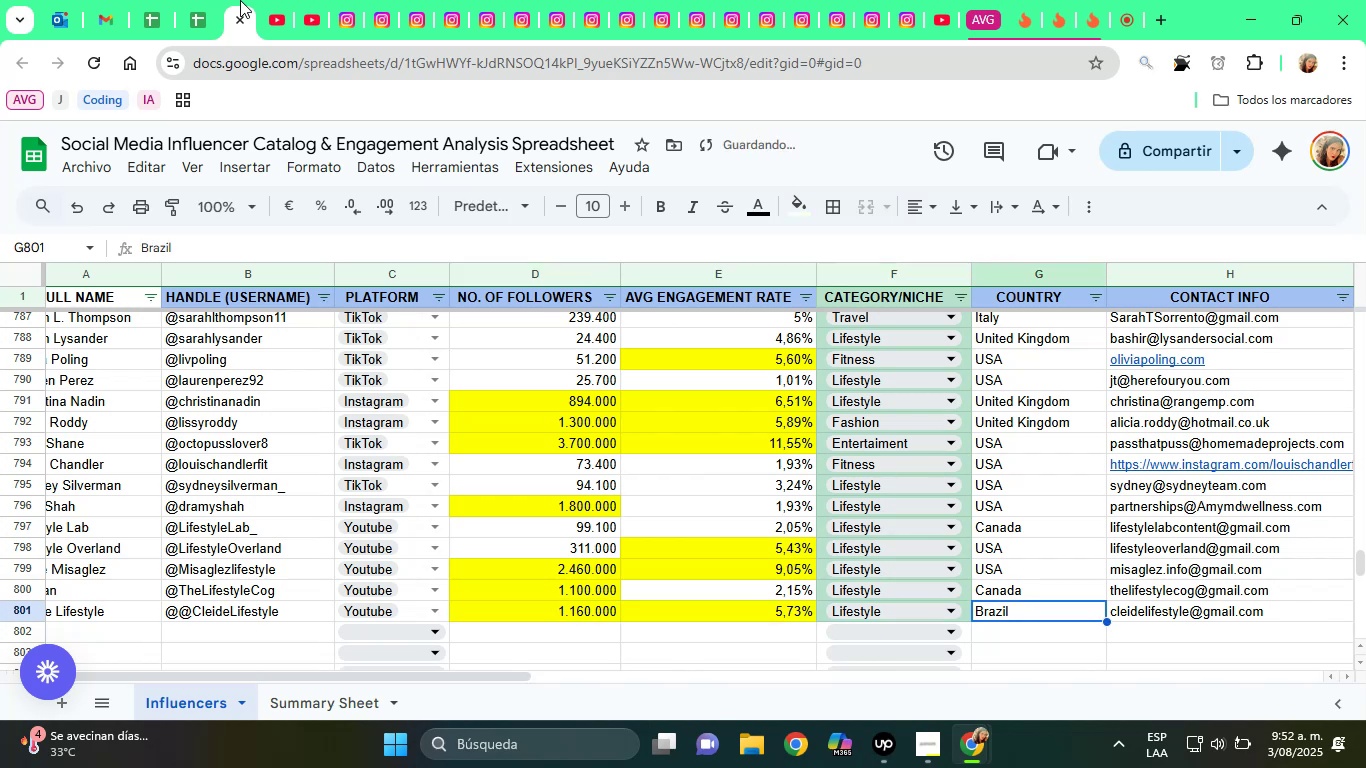 
key(ArrowRight)
 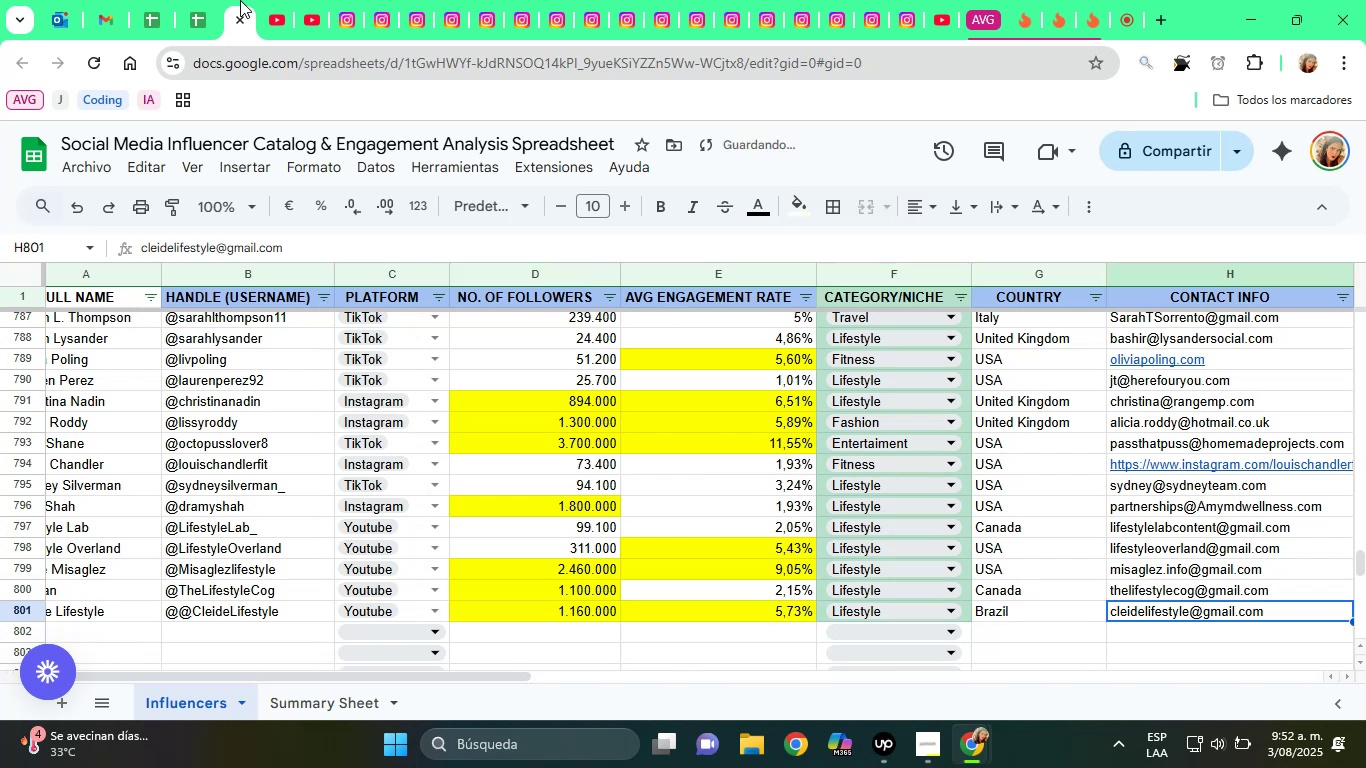 
key(ArrowRight)
 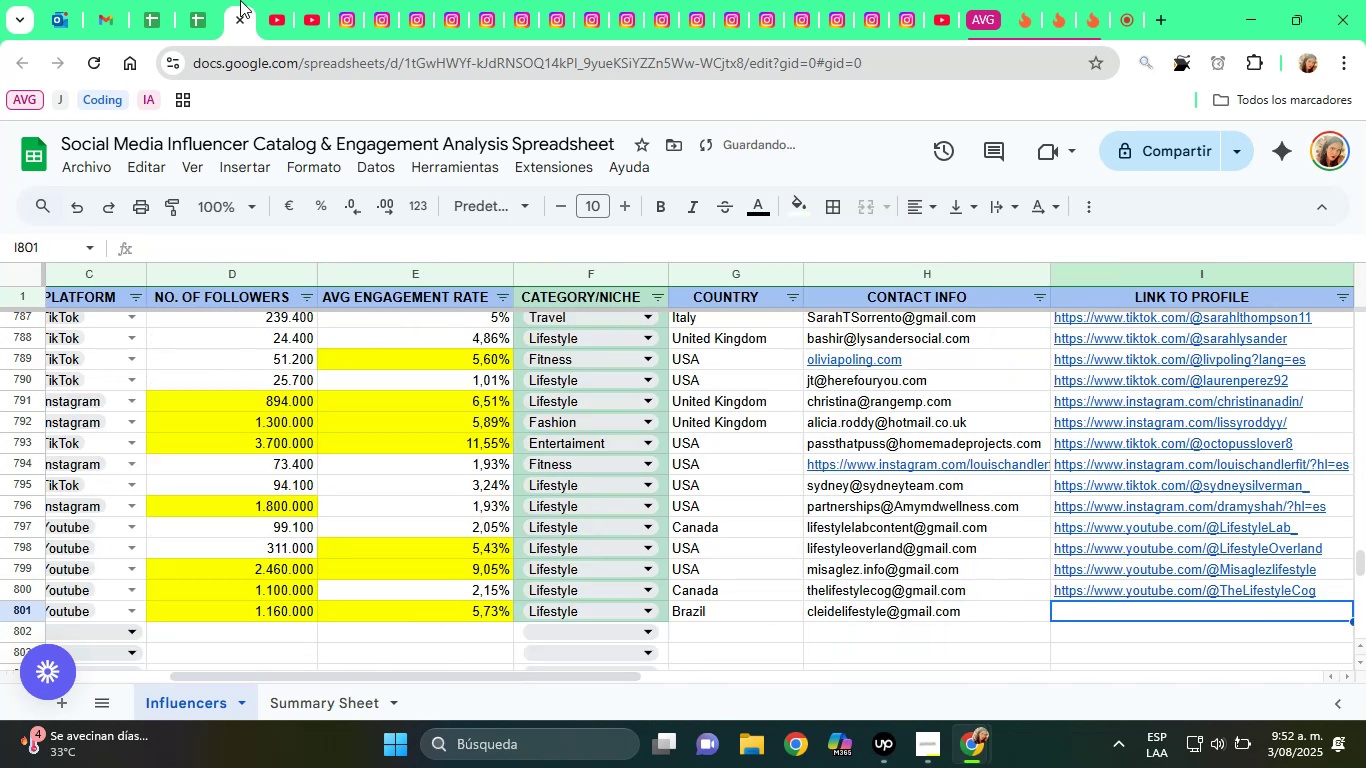 
key(Control+ControlLeft)
 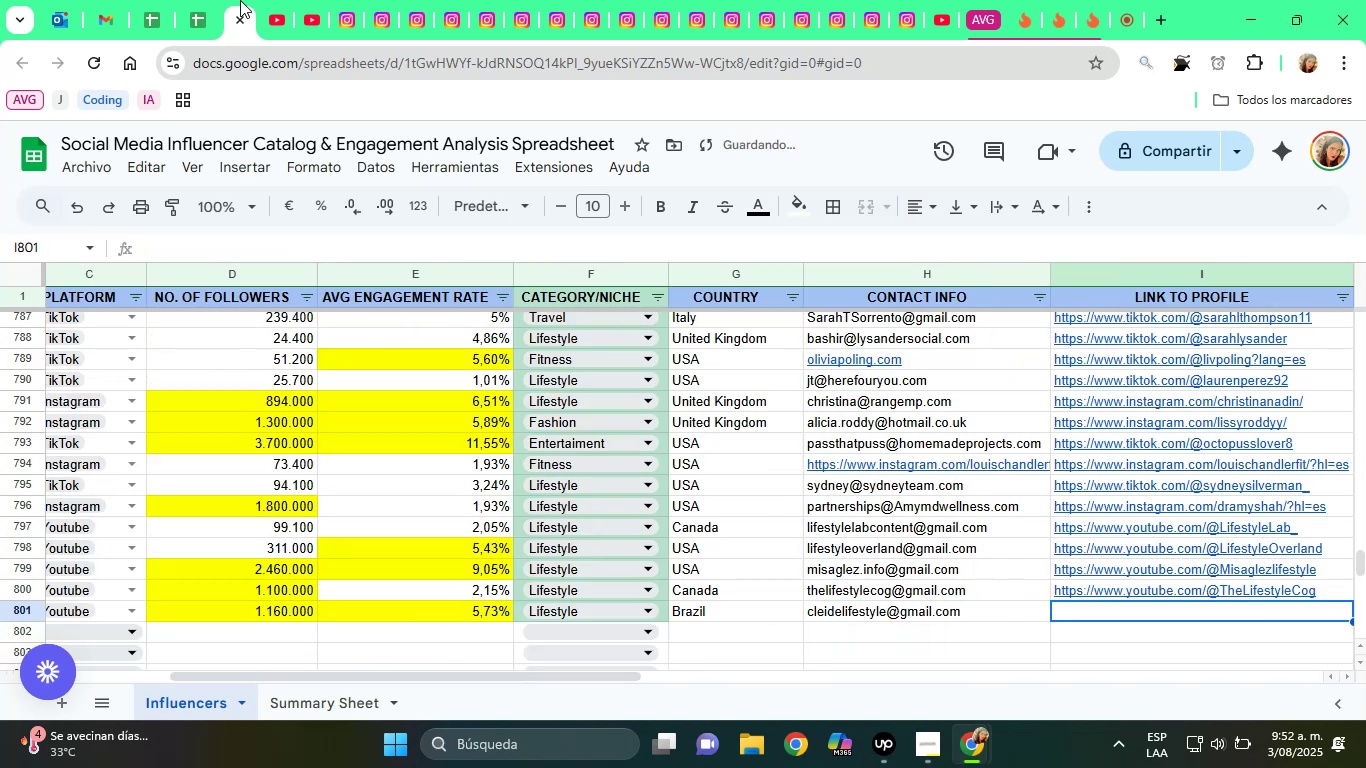 
key(Control+V)
 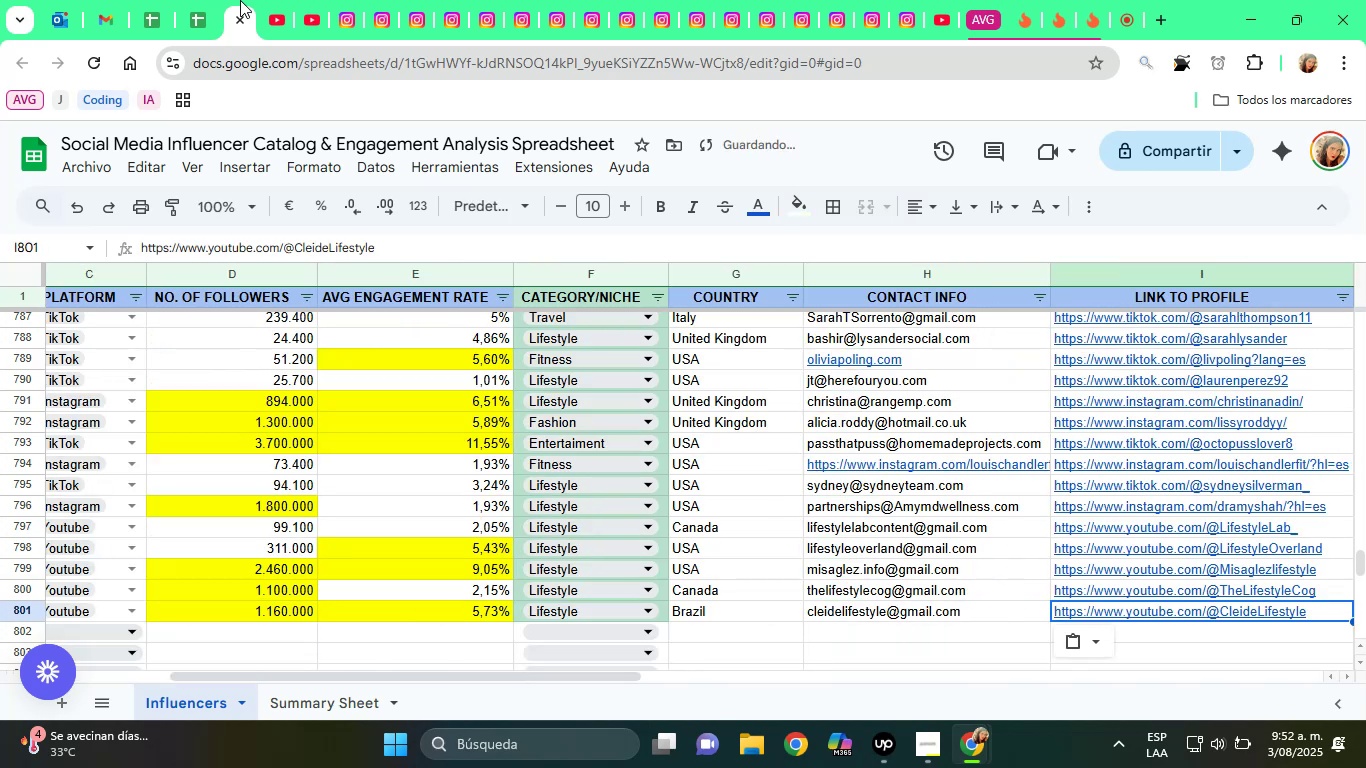 
key(ArrowRight)
 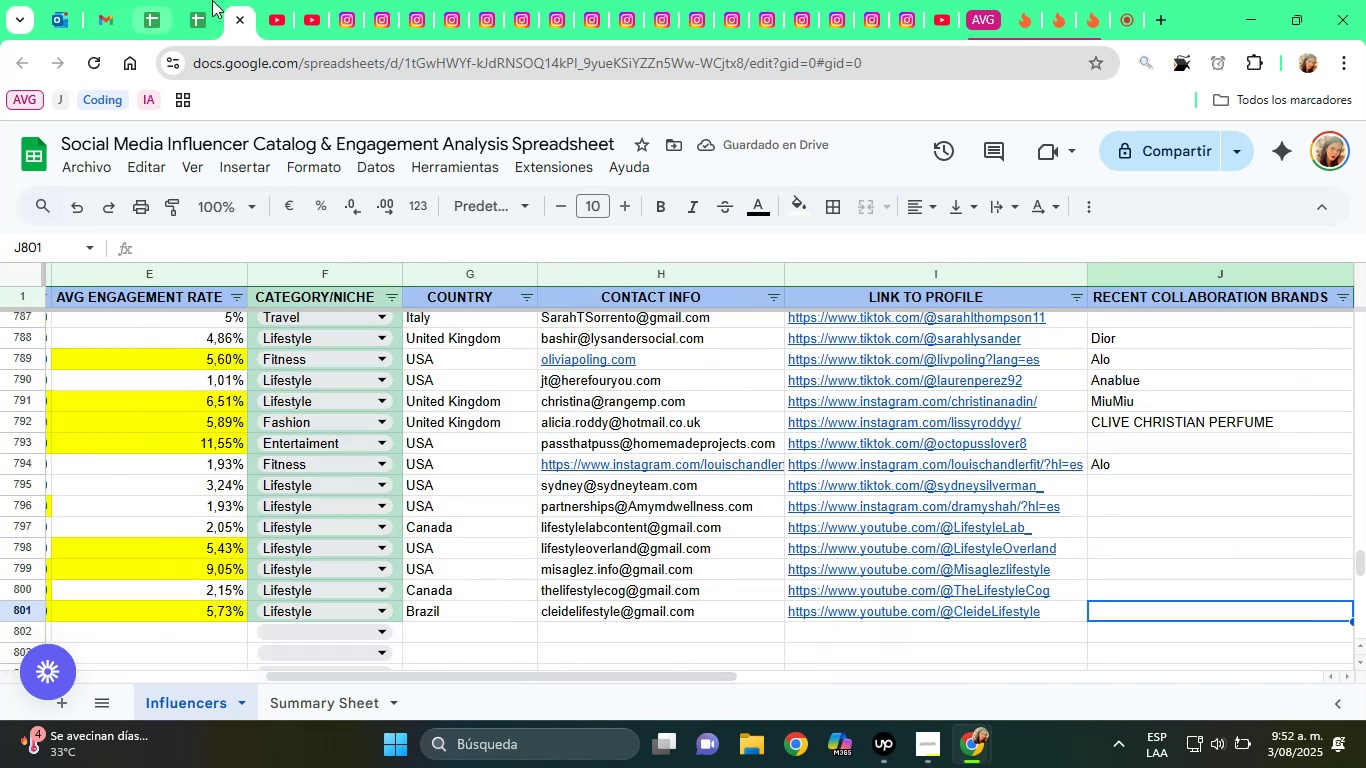 
left_click([306, 8])
 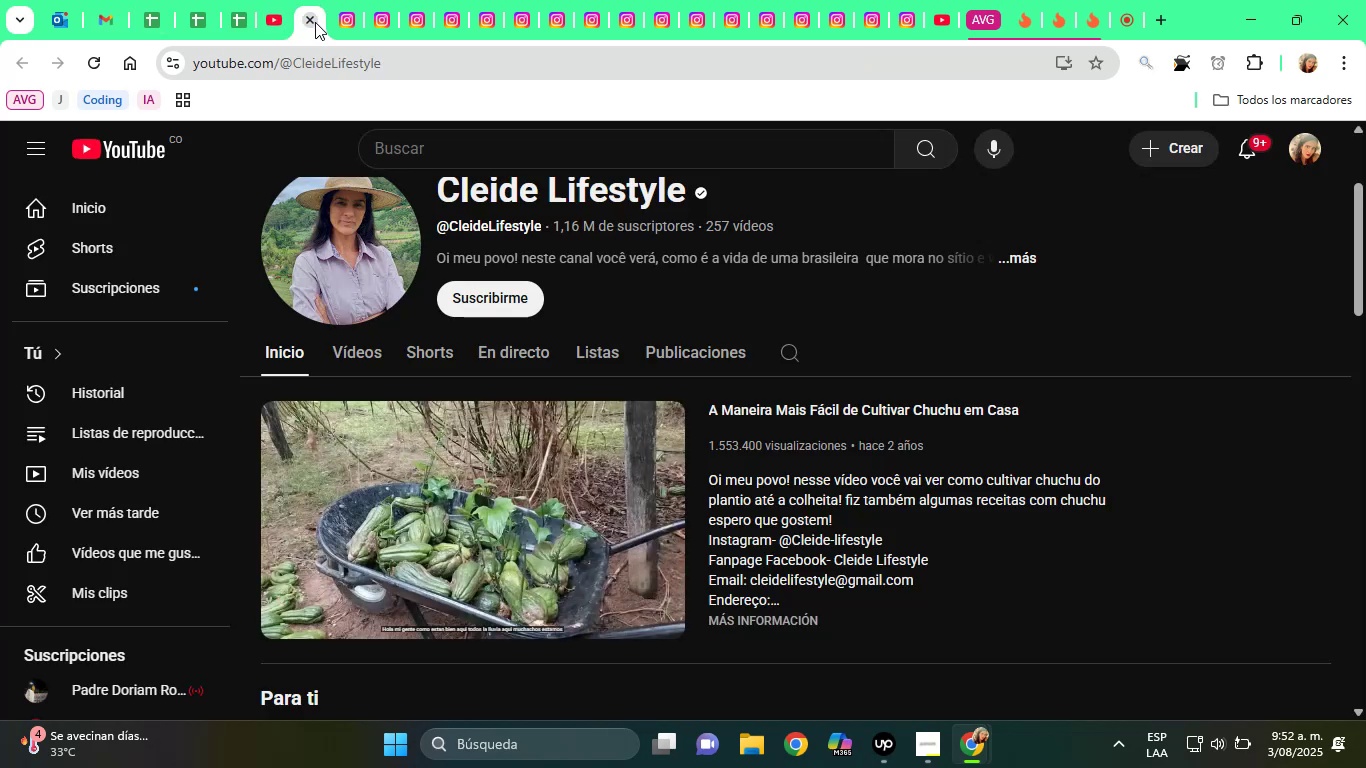 
left_click([315, 22])
 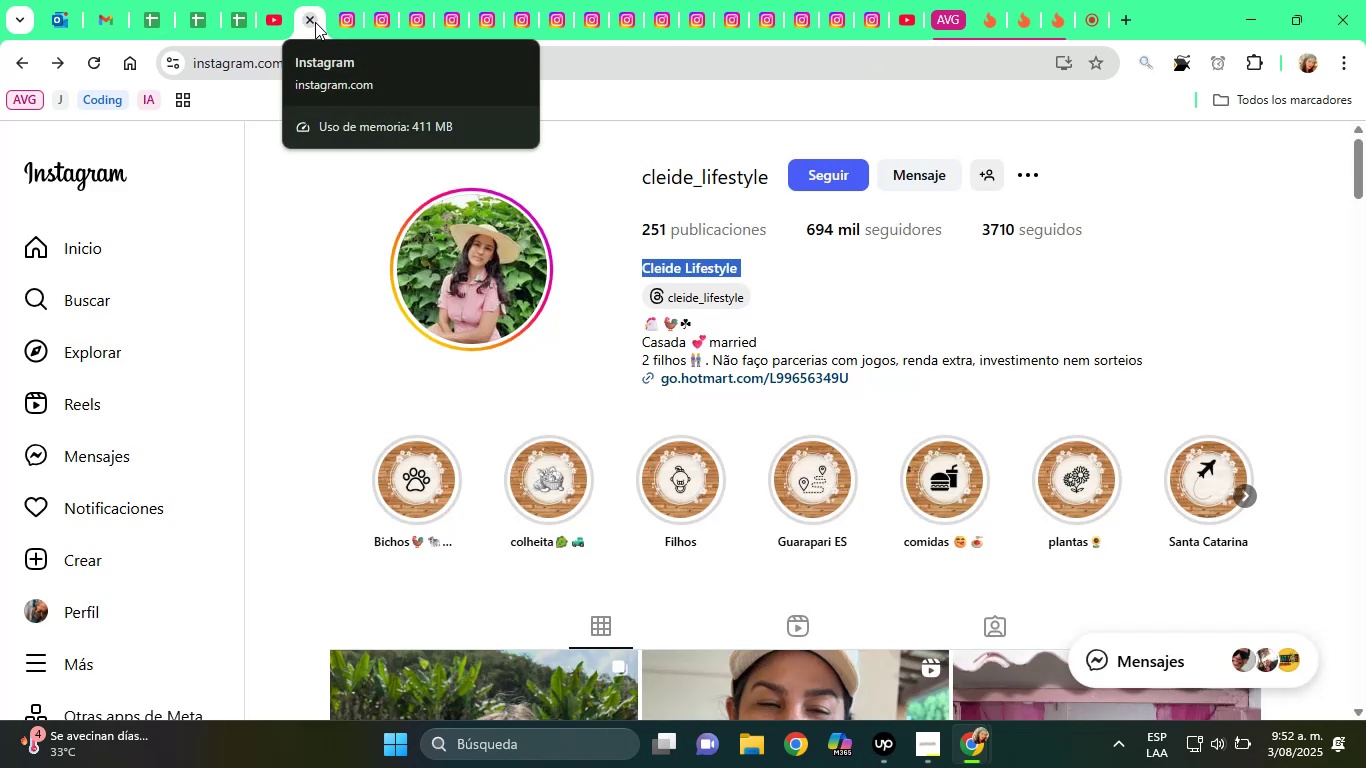 
left_click([315, 22])
 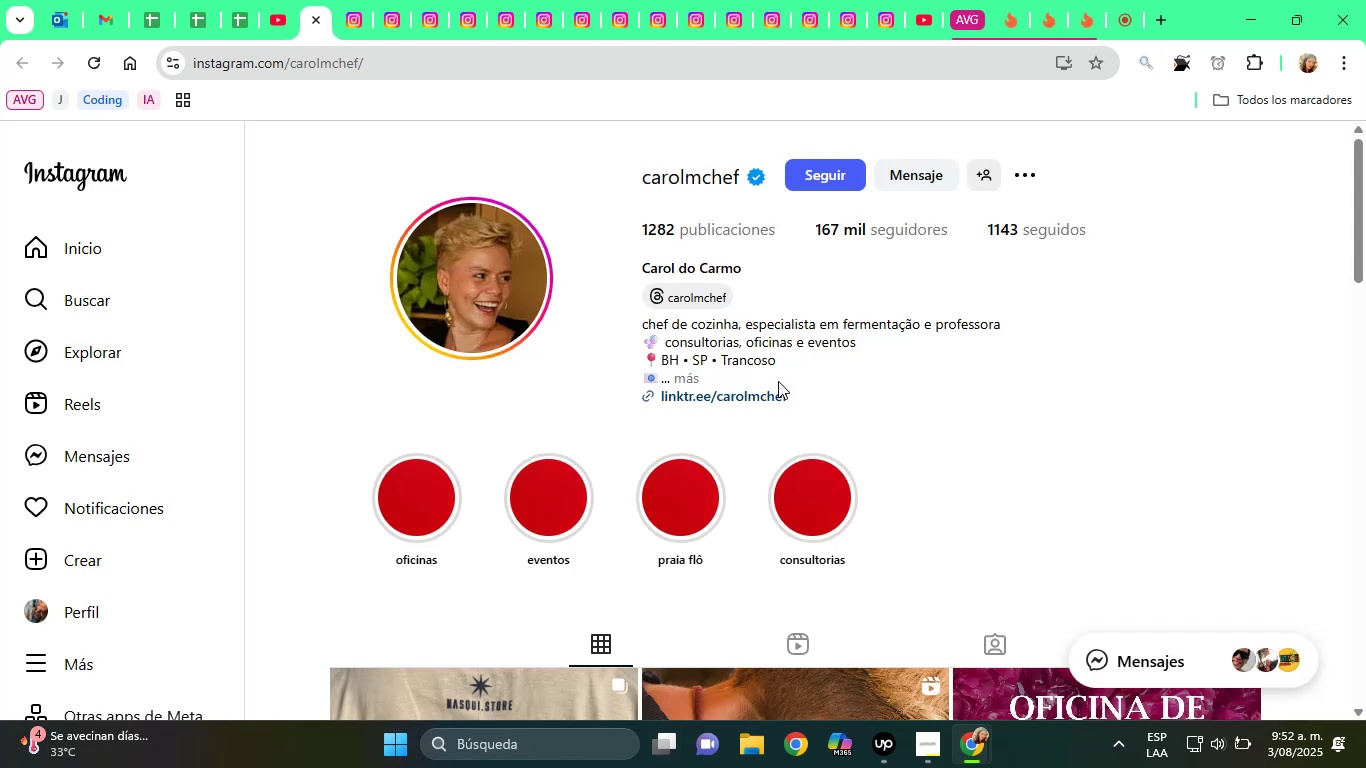 
scroll: coordinate [1176, 467], scroll_direction: down, amount: 7.0
 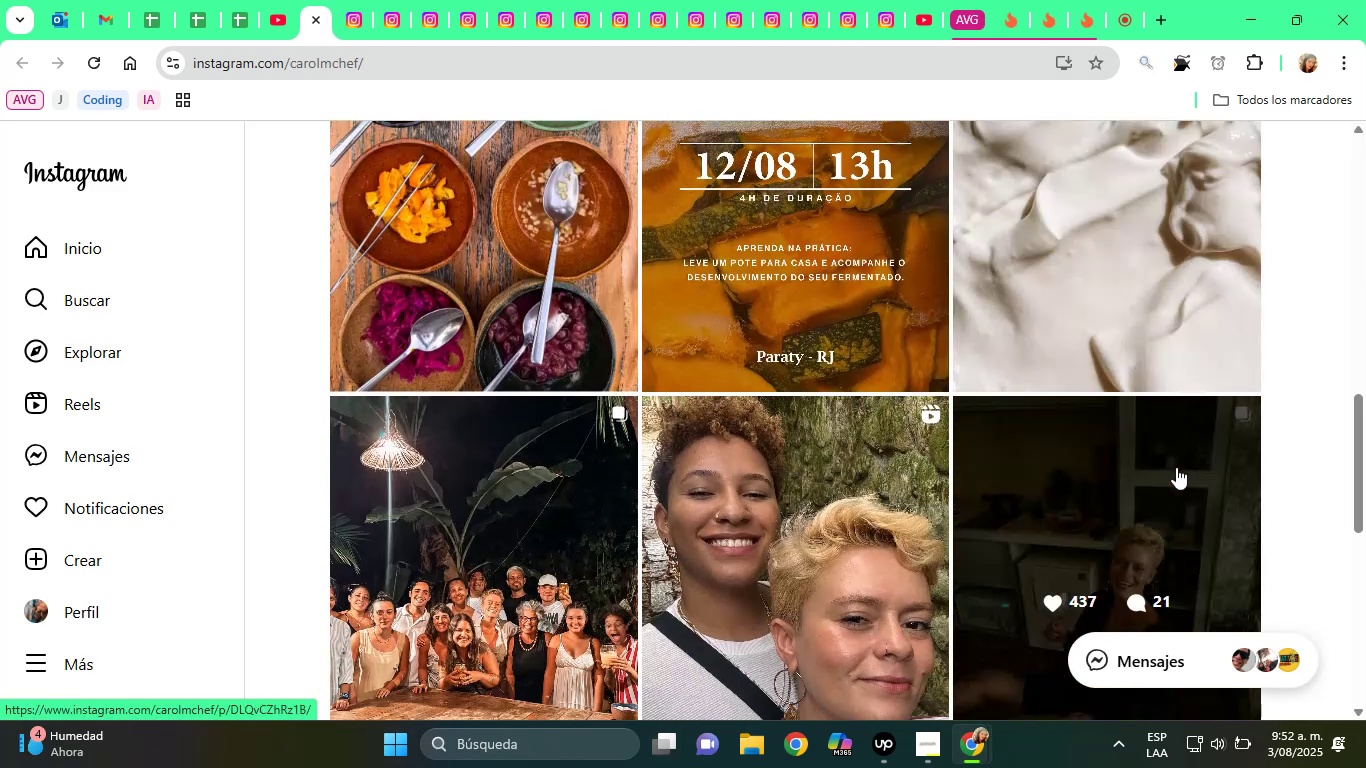 
scroll: coordinate [1112, 438], scroll_direction: up, amount: 18.0
 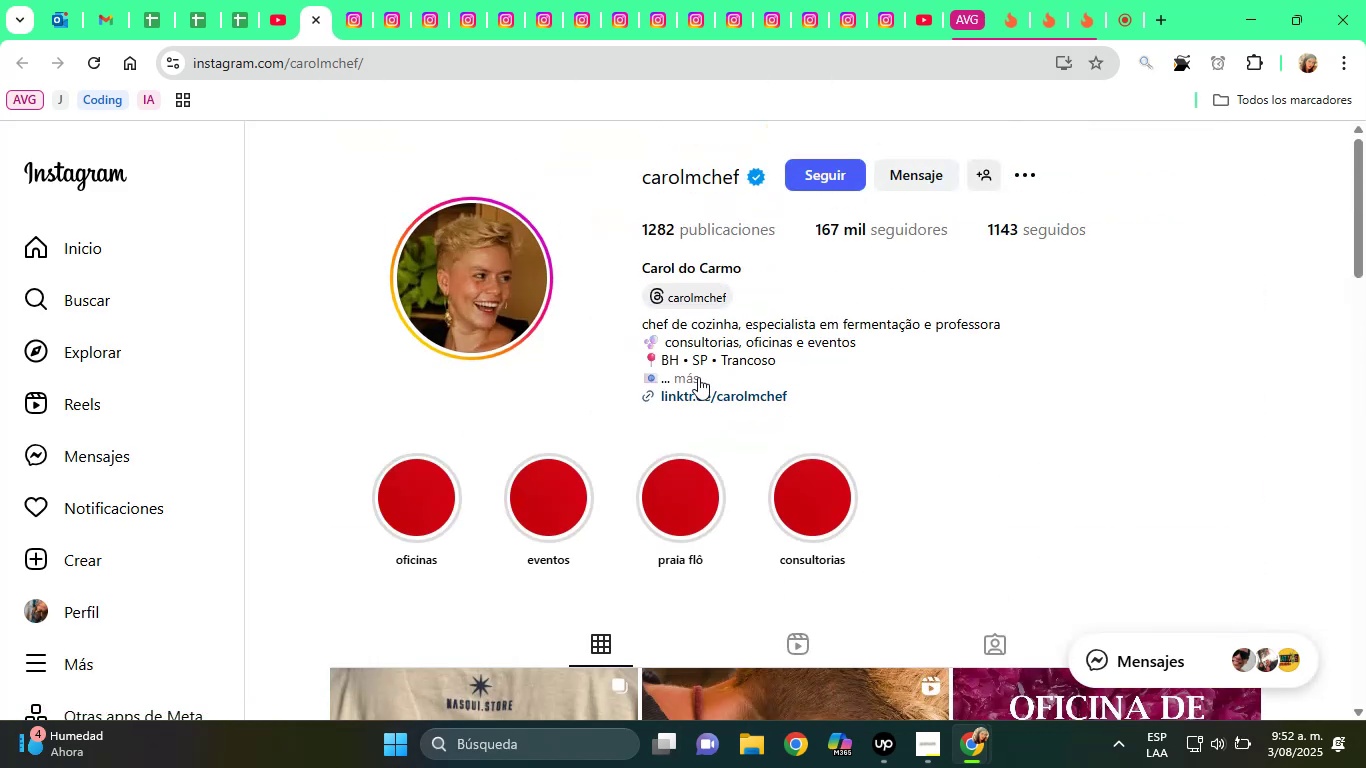 
left_click([691, 376])
 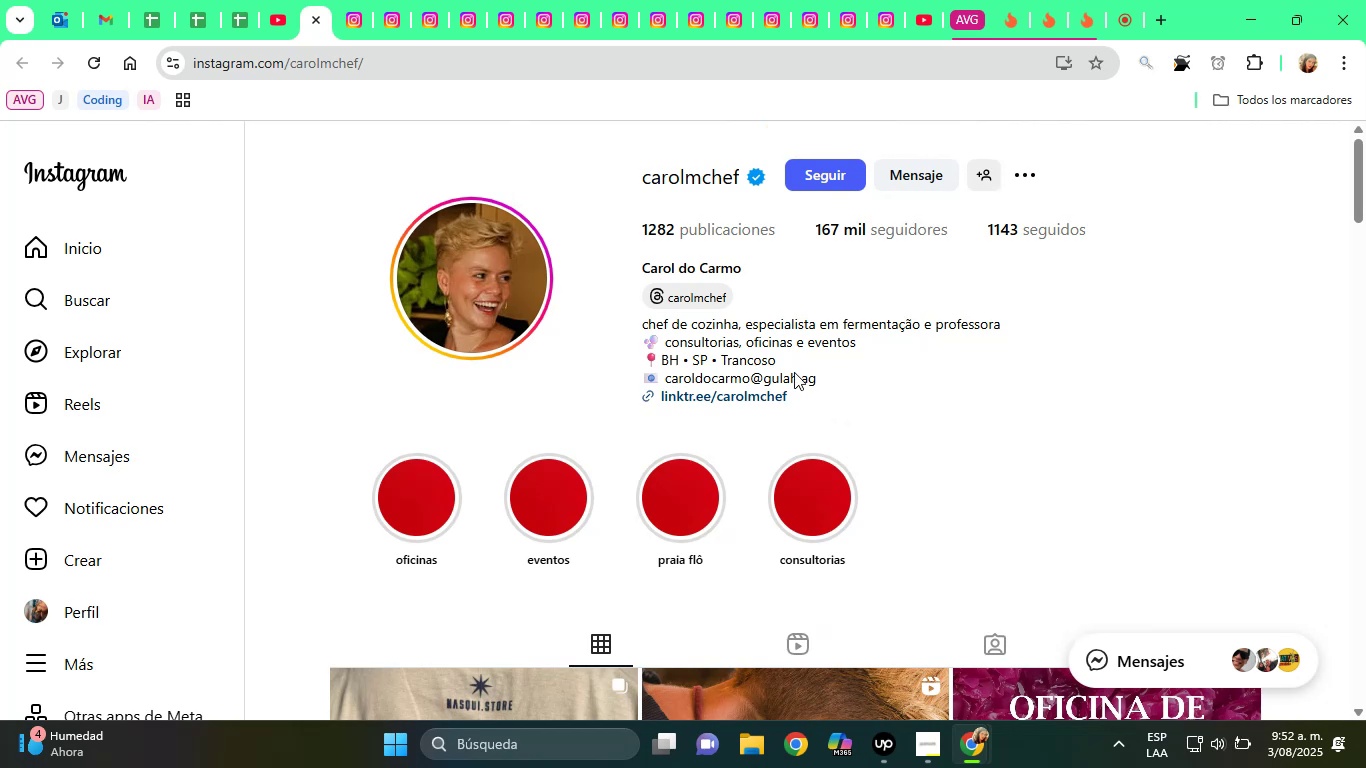 
double_click([717, 268])
 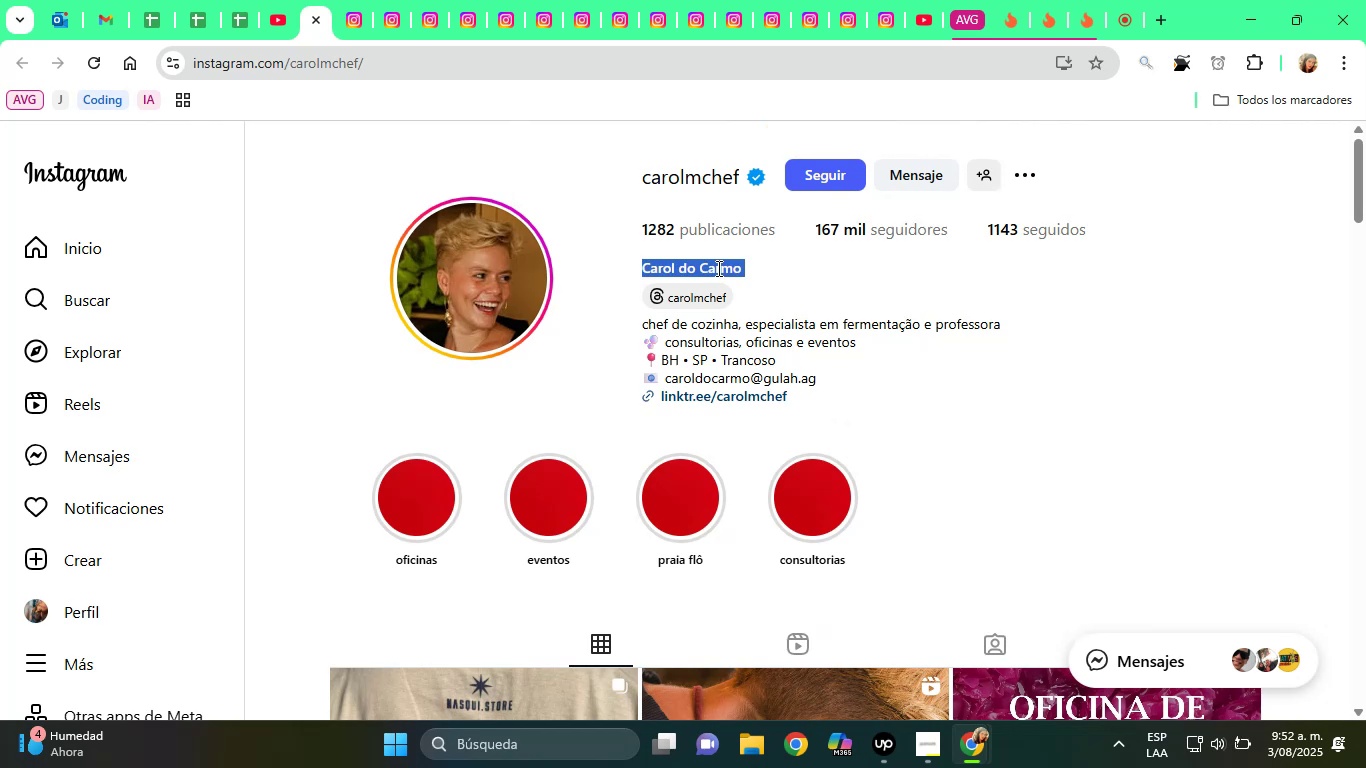 
triple_click([717, 268])
 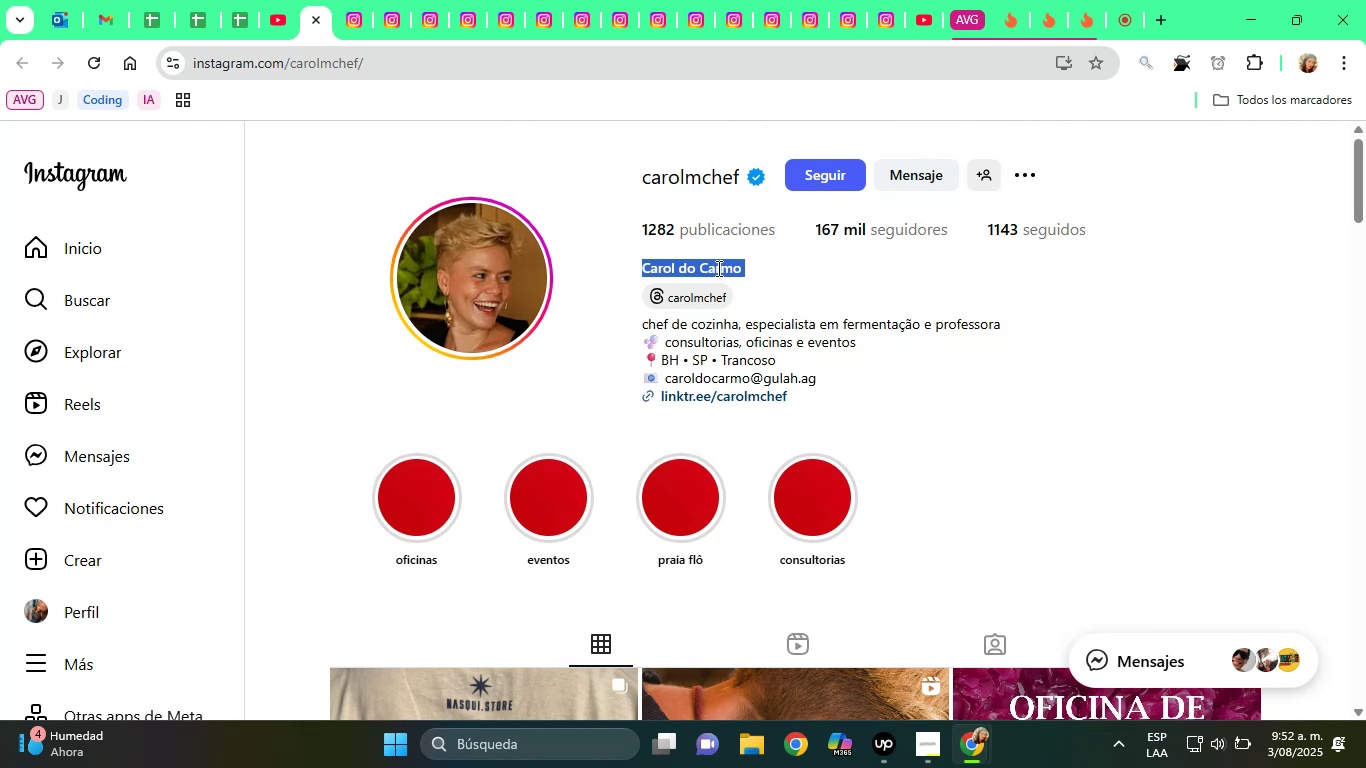 
key(Control+C)
 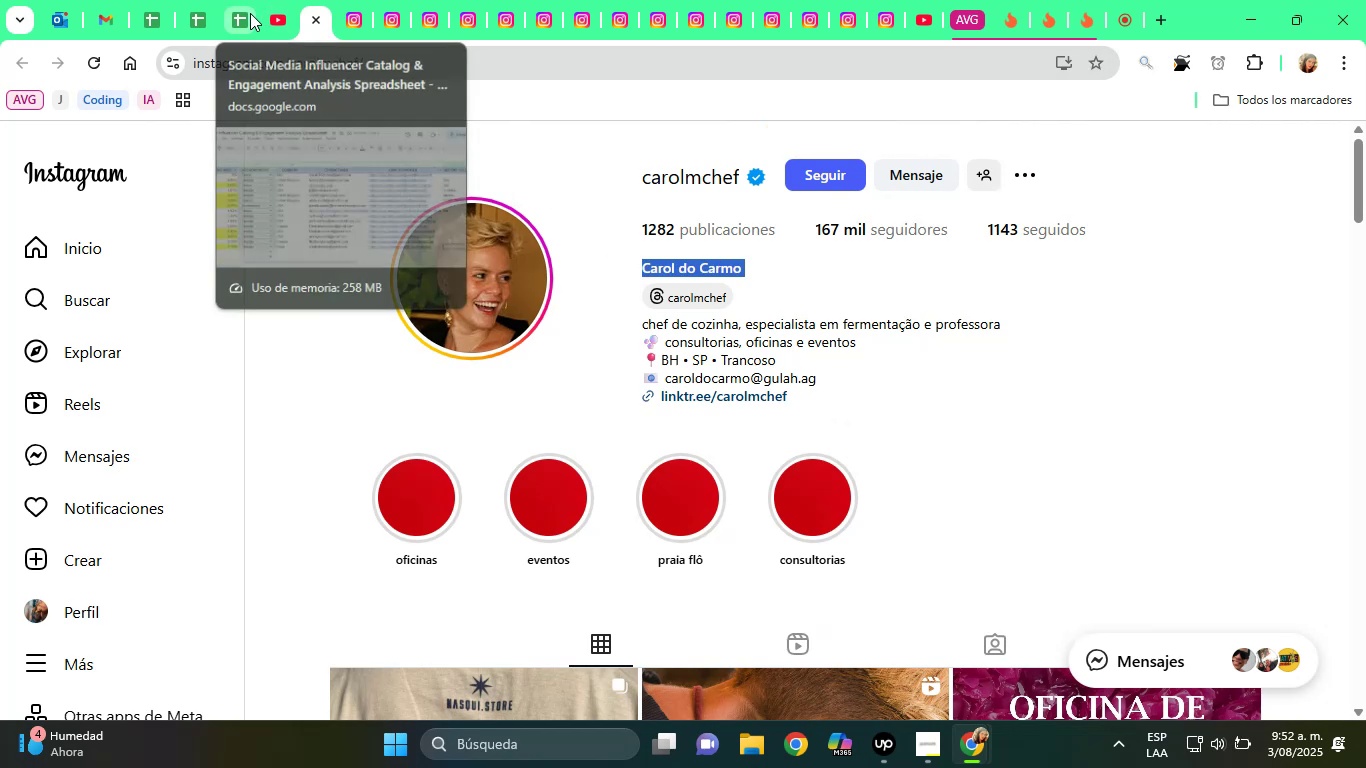 
left_click([268, 13])
 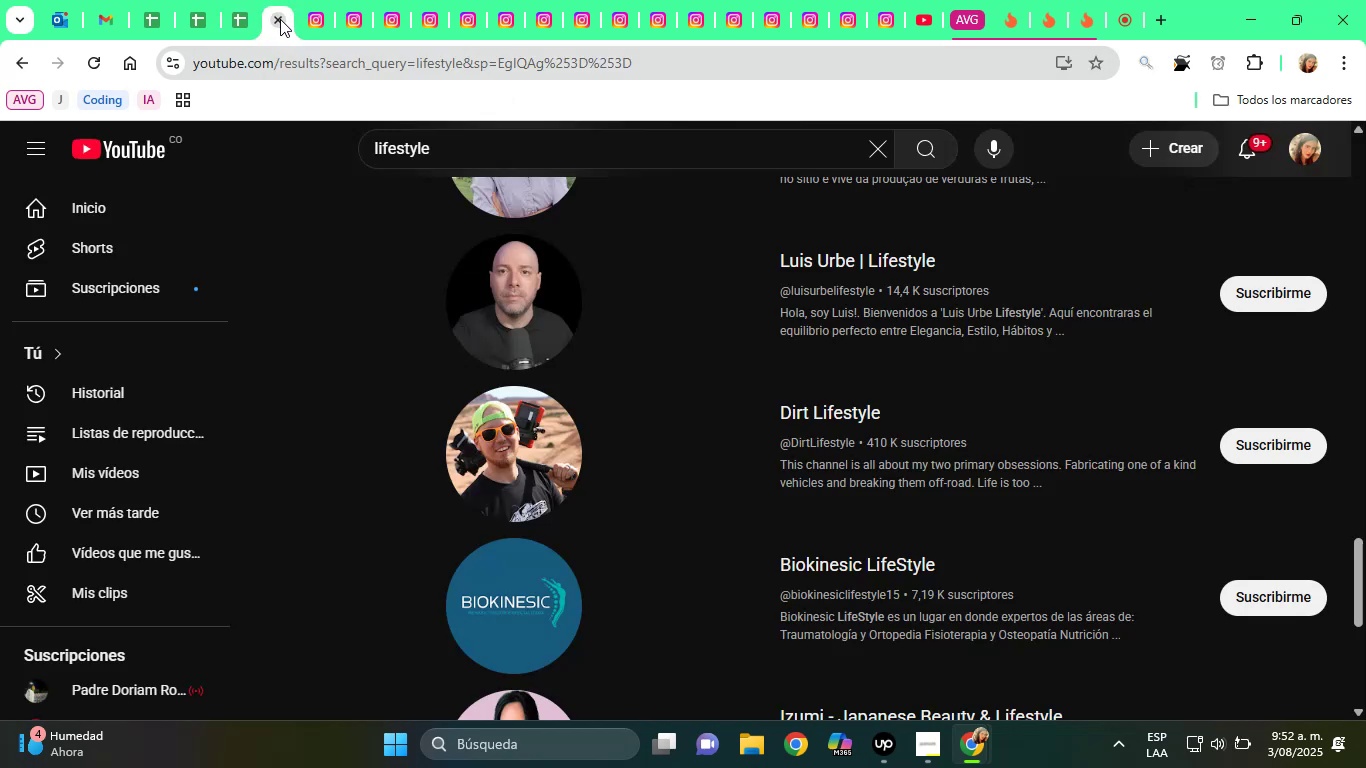 
left_click([280, 19])
 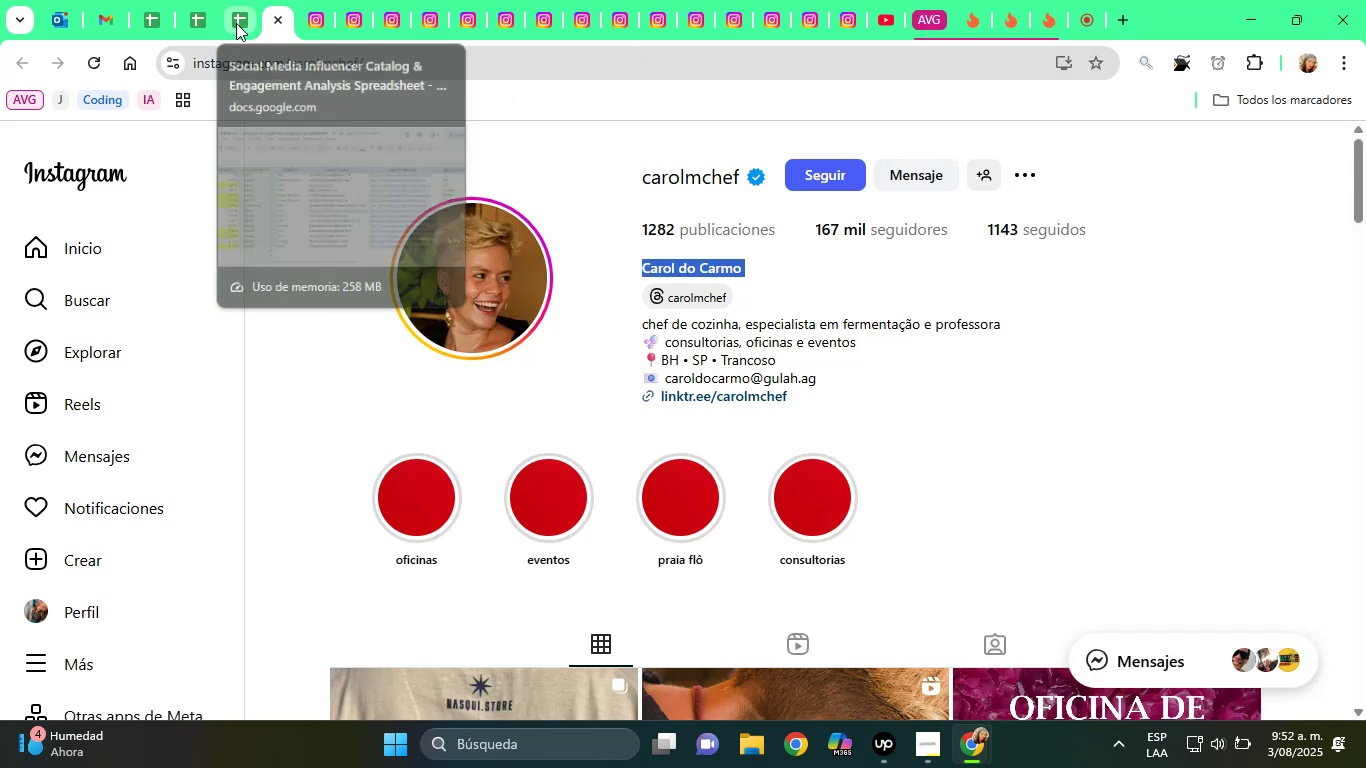 
left_click([236, 23])
 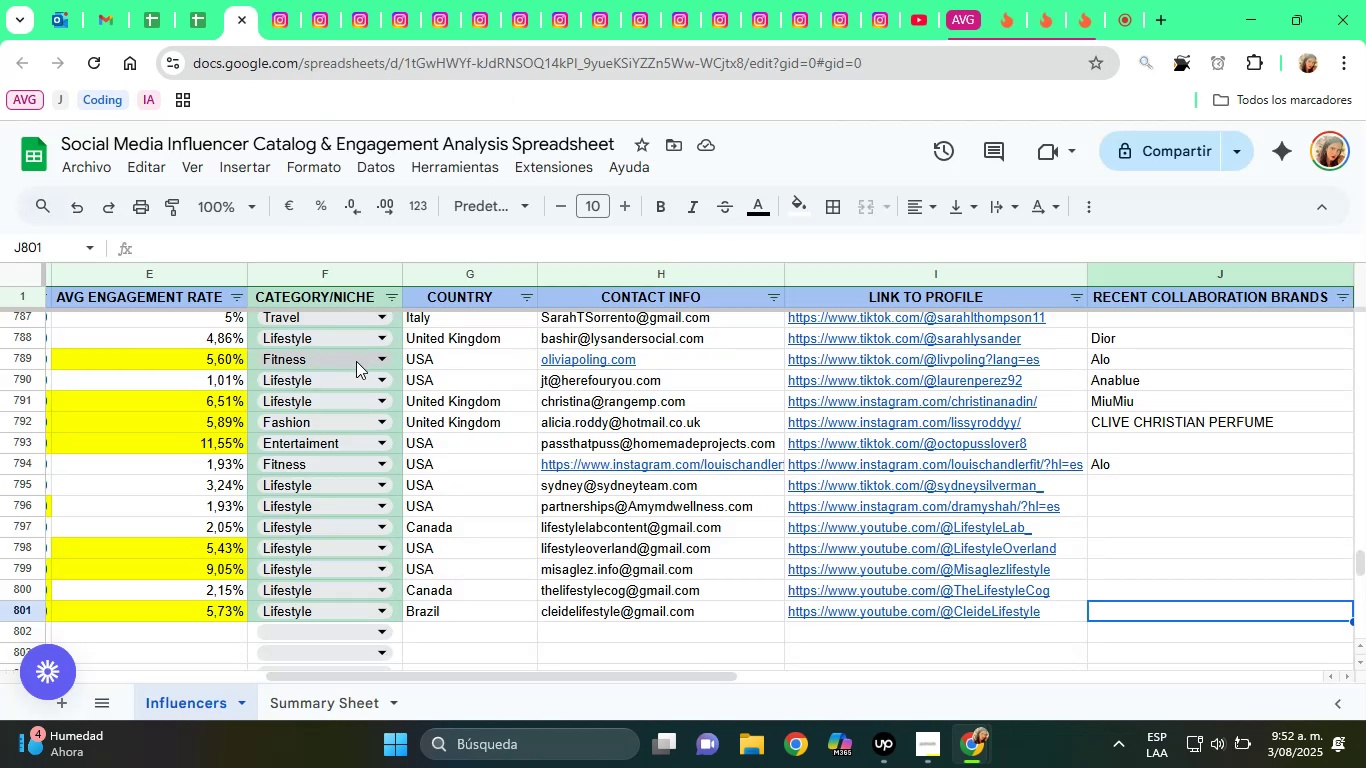 
key(ArrowDown)
 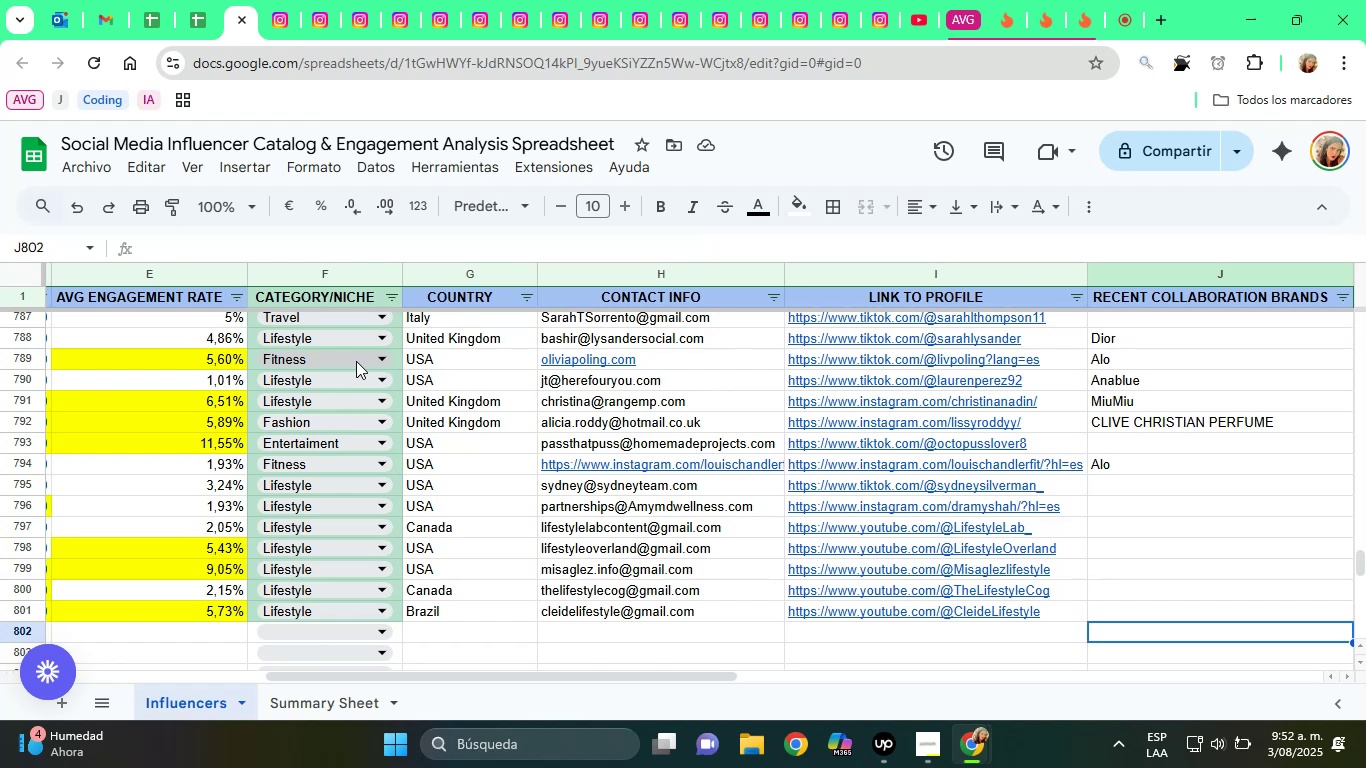 
hold_key(key=ArrowLeft, duration=1.14)
 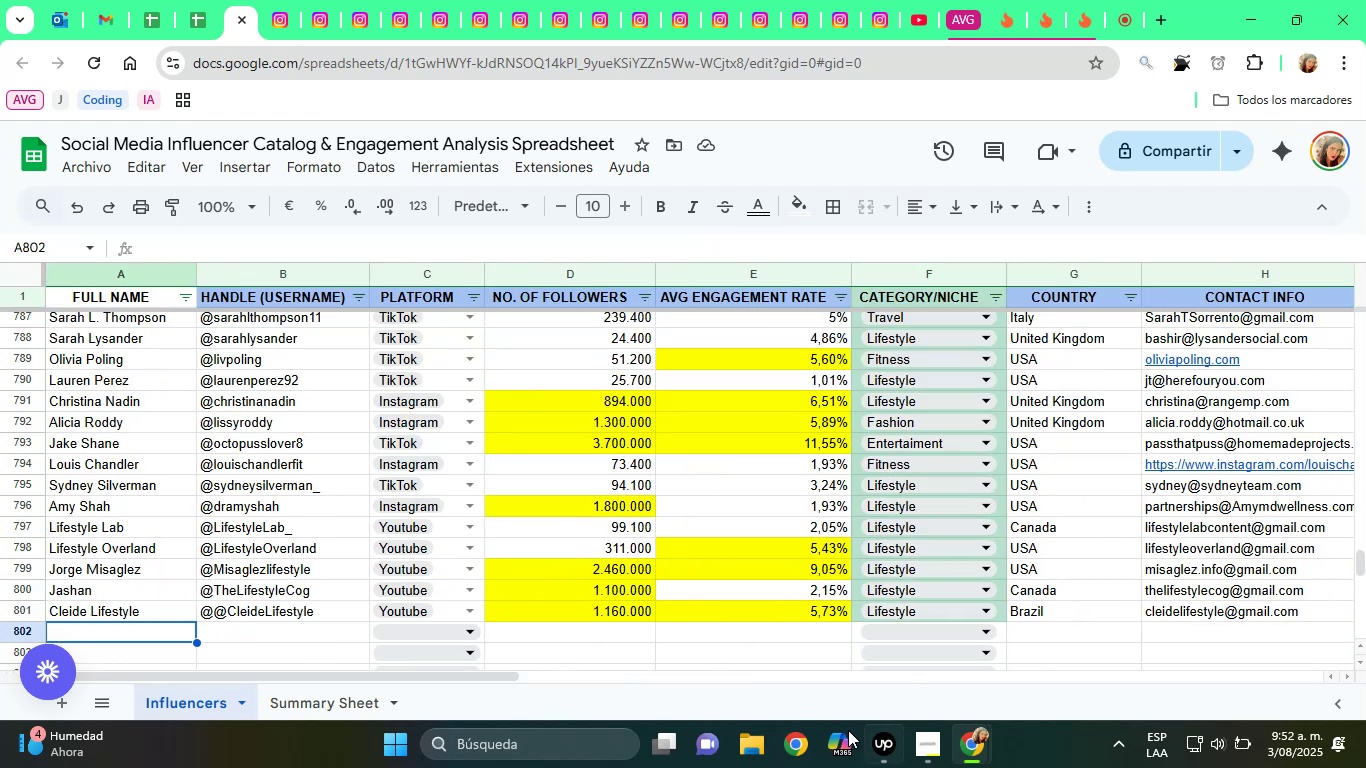 
scroll: coordinate [298, 453], scroll_direction: down, amount: 2.0
 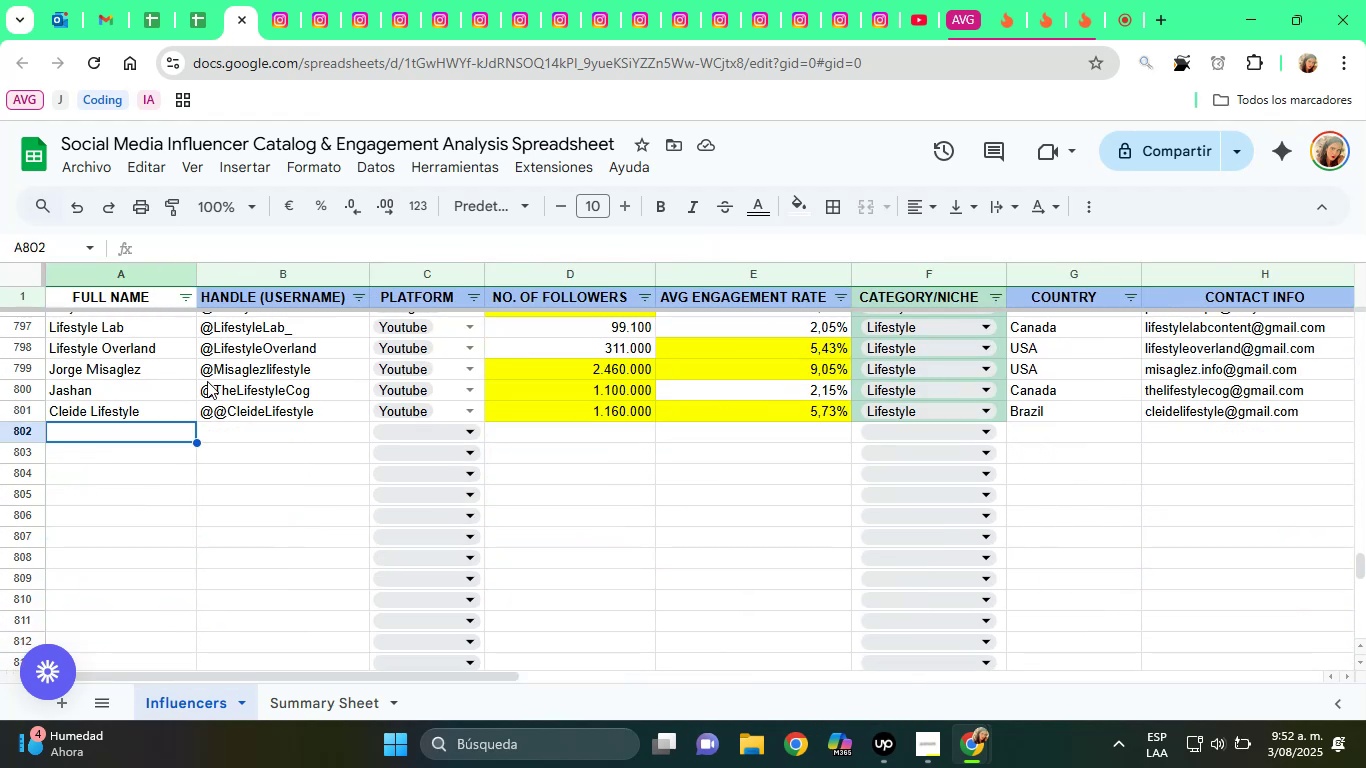 
key(Control+ControlLeft)
 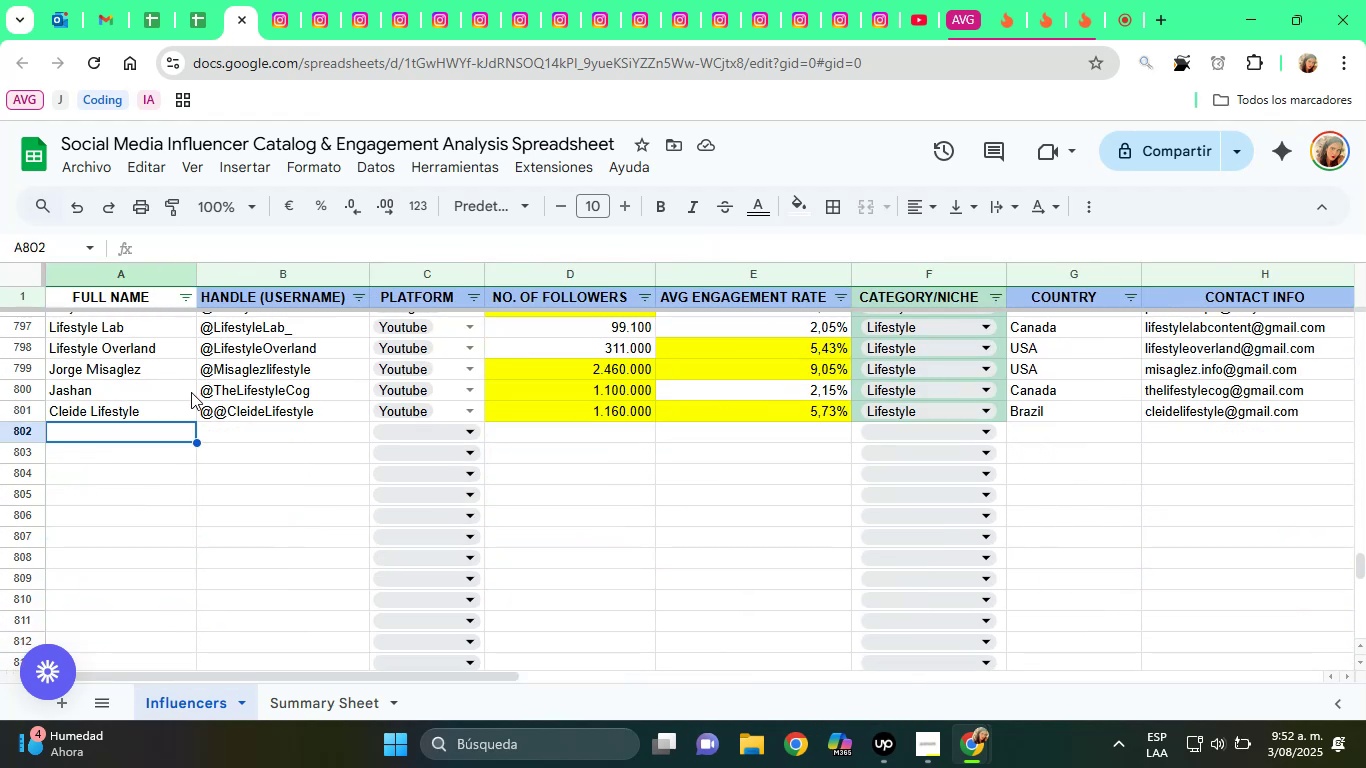 
key(Control+V)
 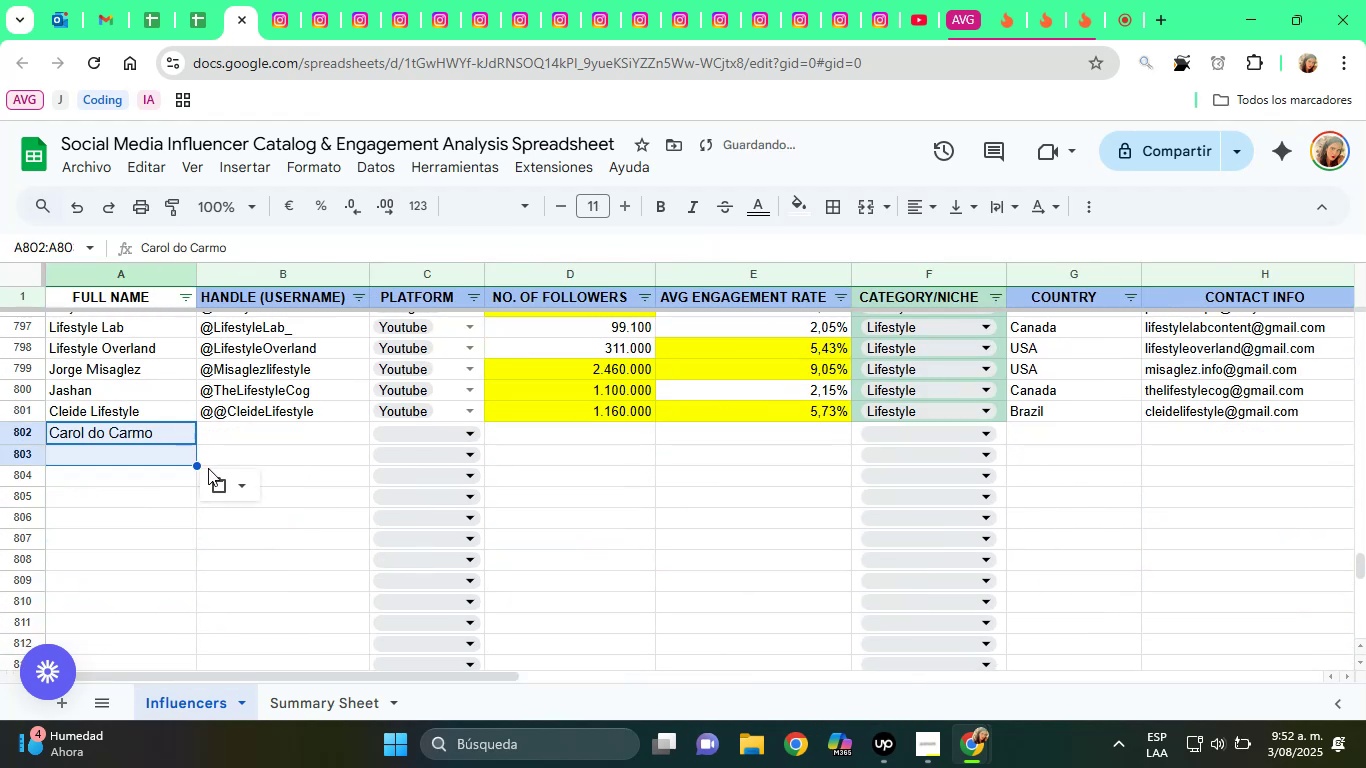 
left_click([225, 481])
 